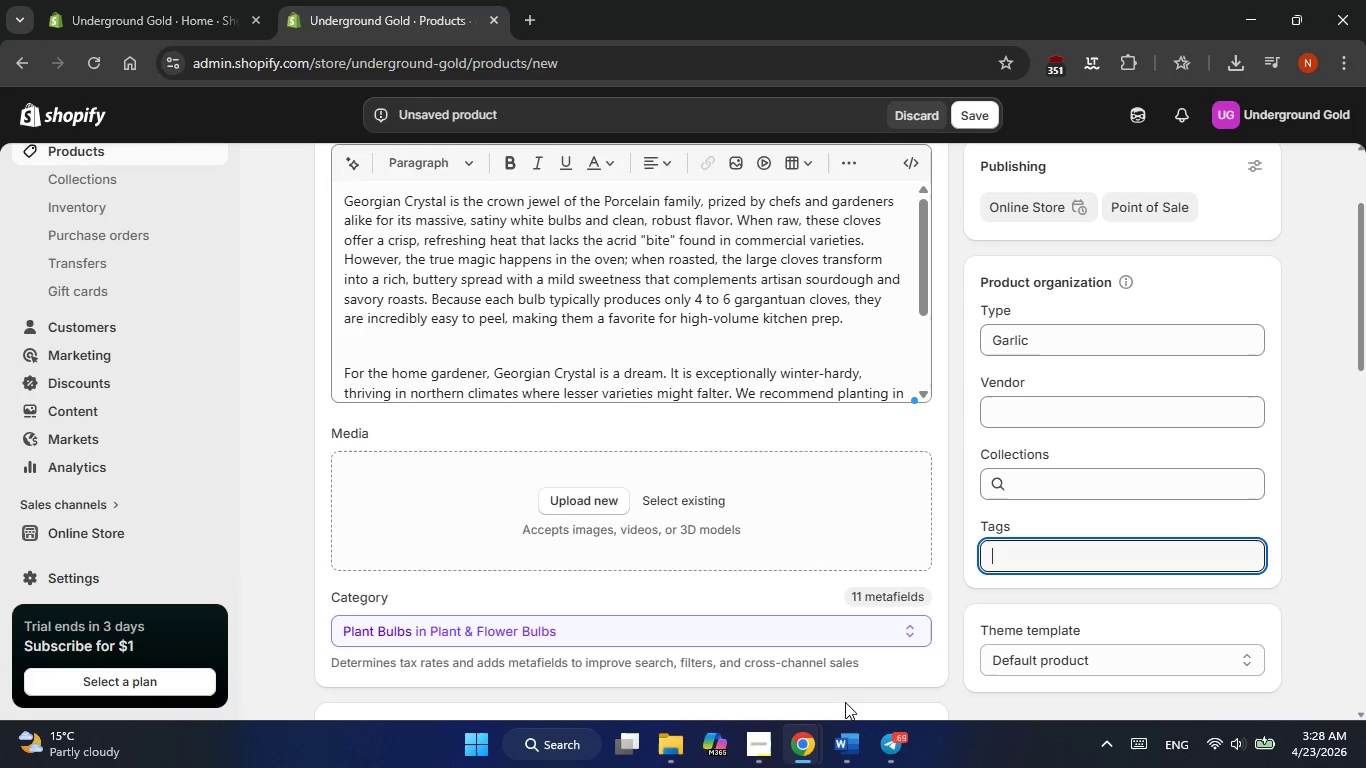 
left_click([844, 748])
 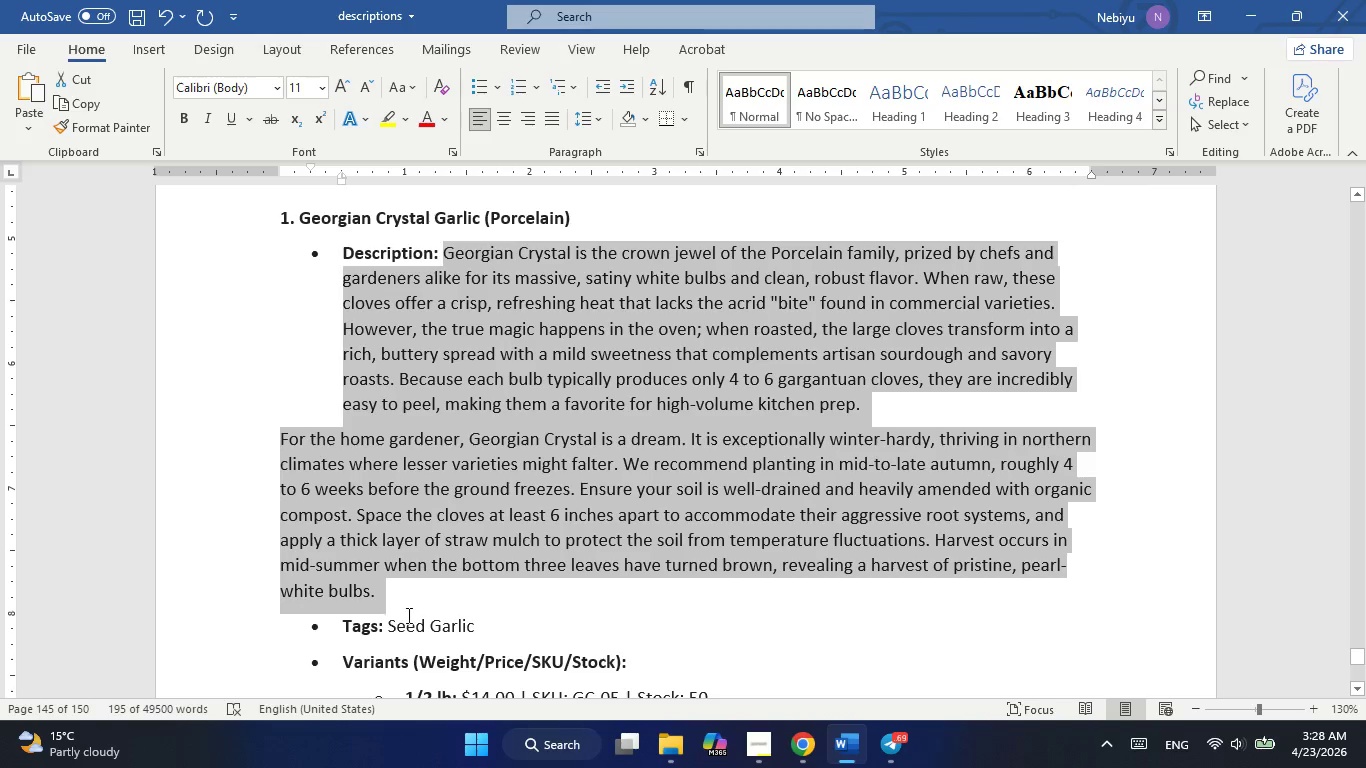 
left_click_drag(start_coordinate=[387, 624], to_coordinate=[502, 628])
 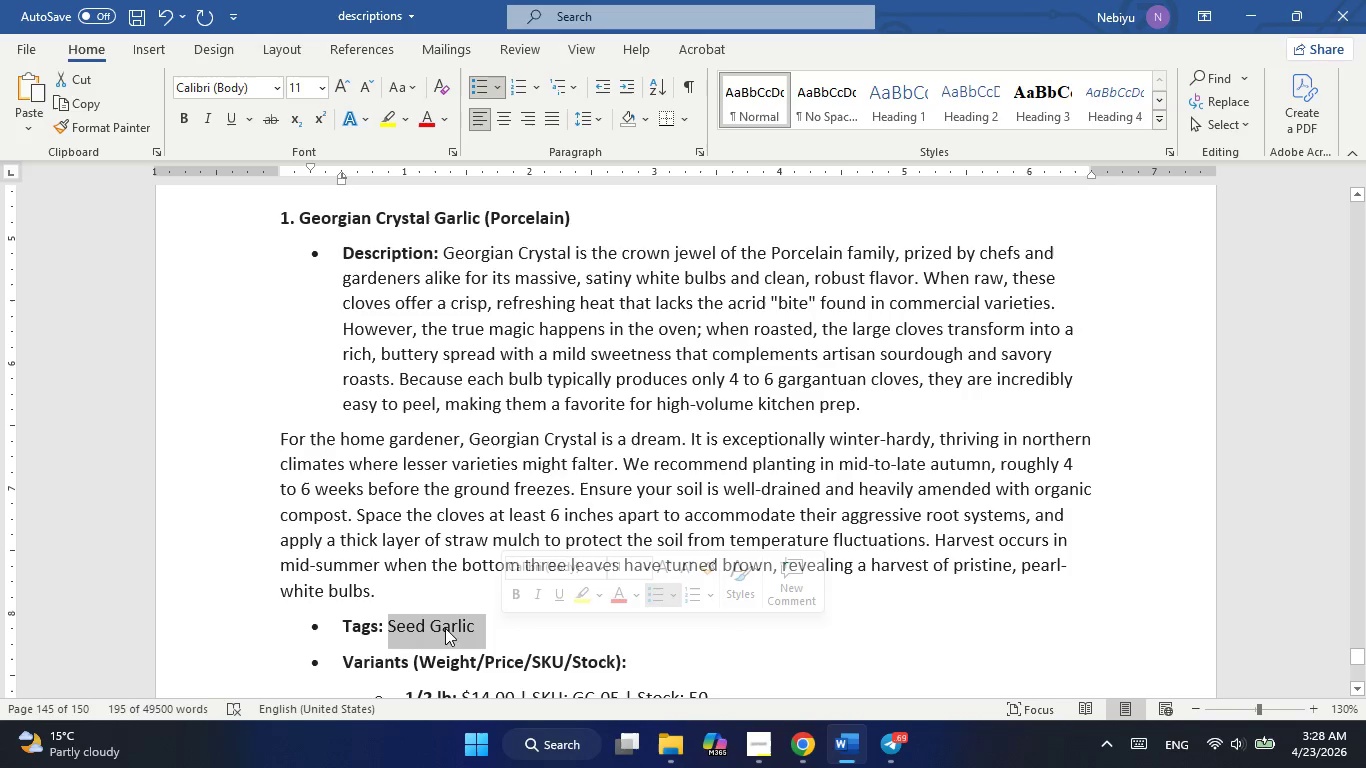 
right_click([441, 628])
 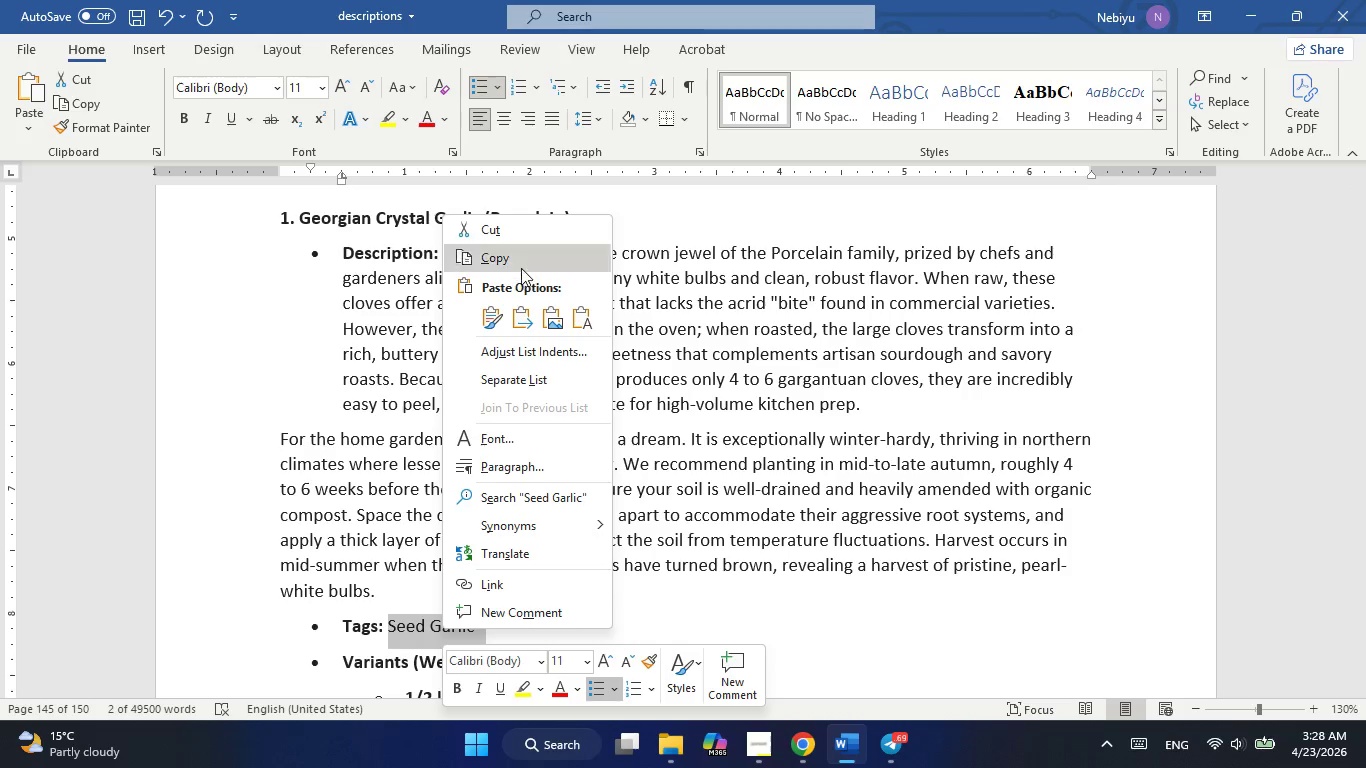 
left_click([521, 263])
 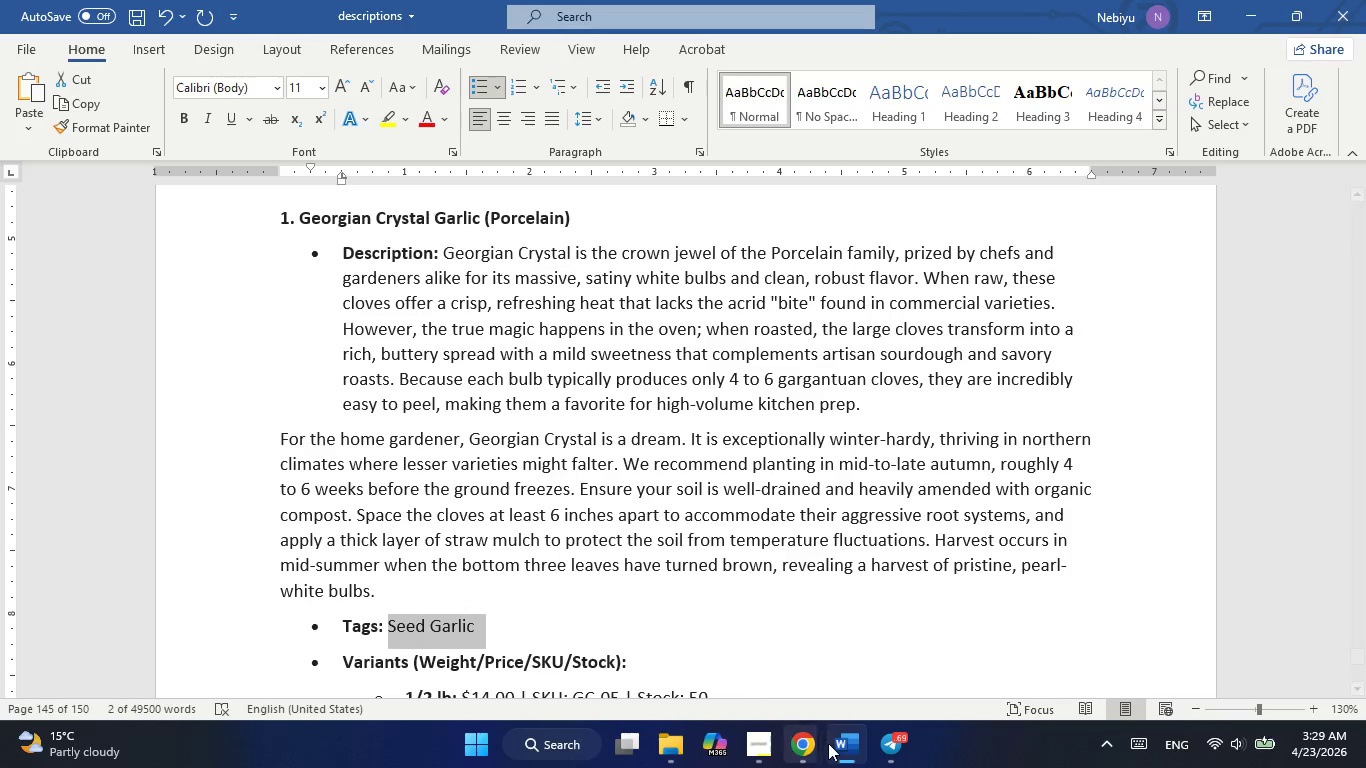 
left_click([853, 742])
 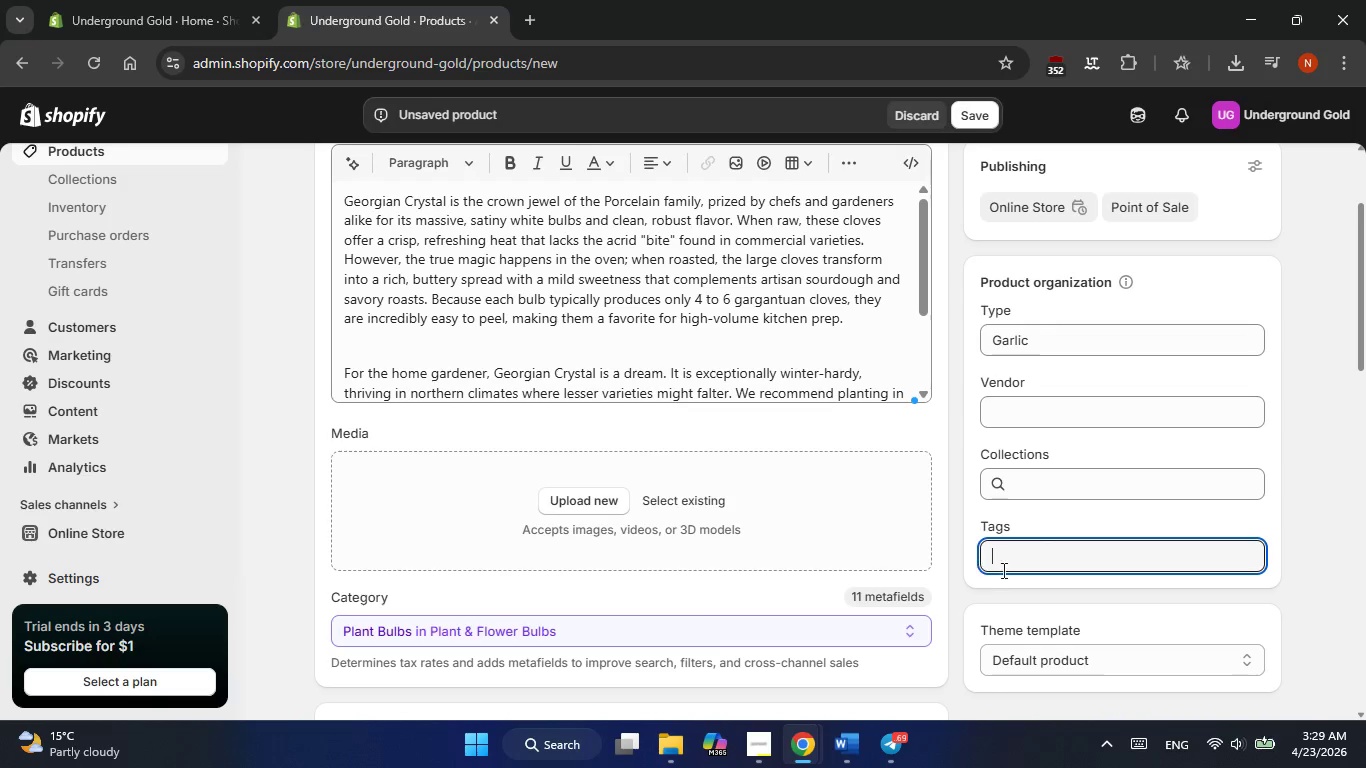 
left_click([1023, 553])
 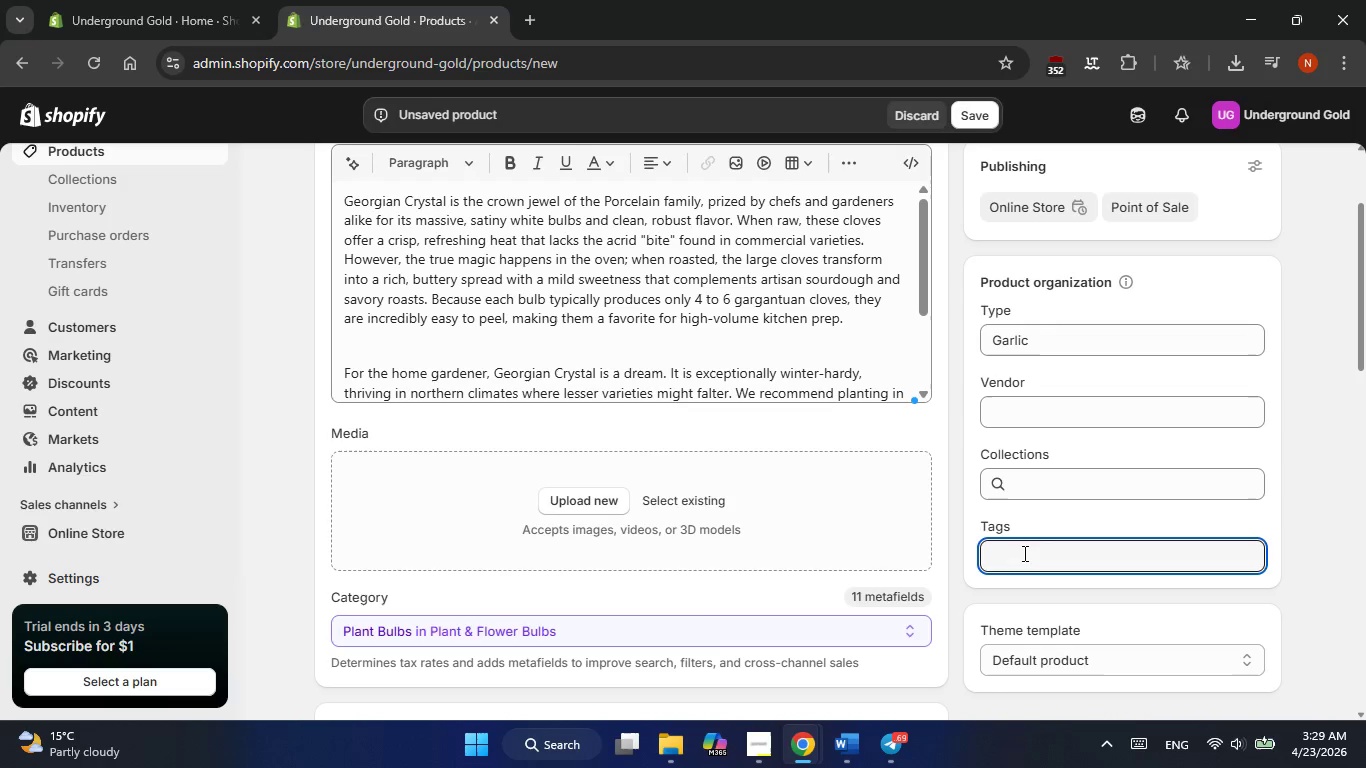 
type(Seed Garlic)
 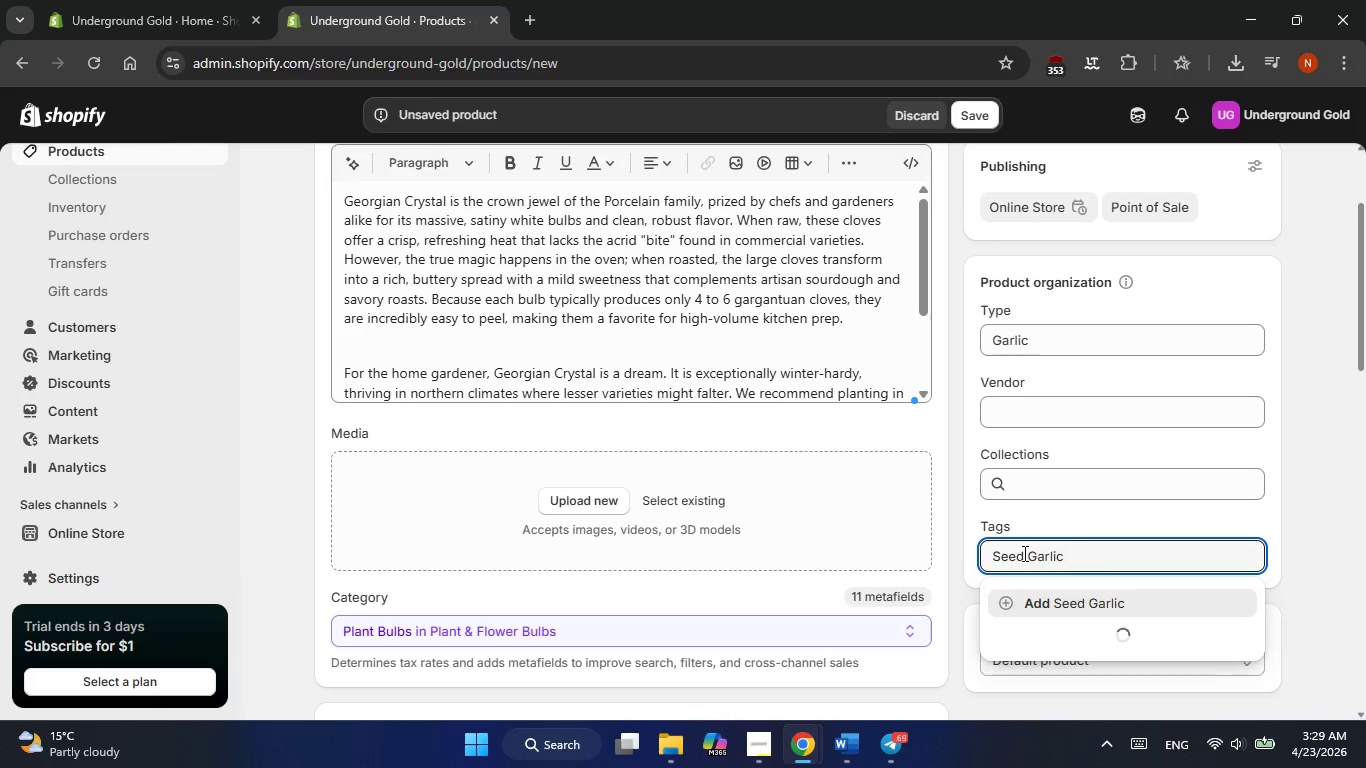 
left_click([1059, 609])
 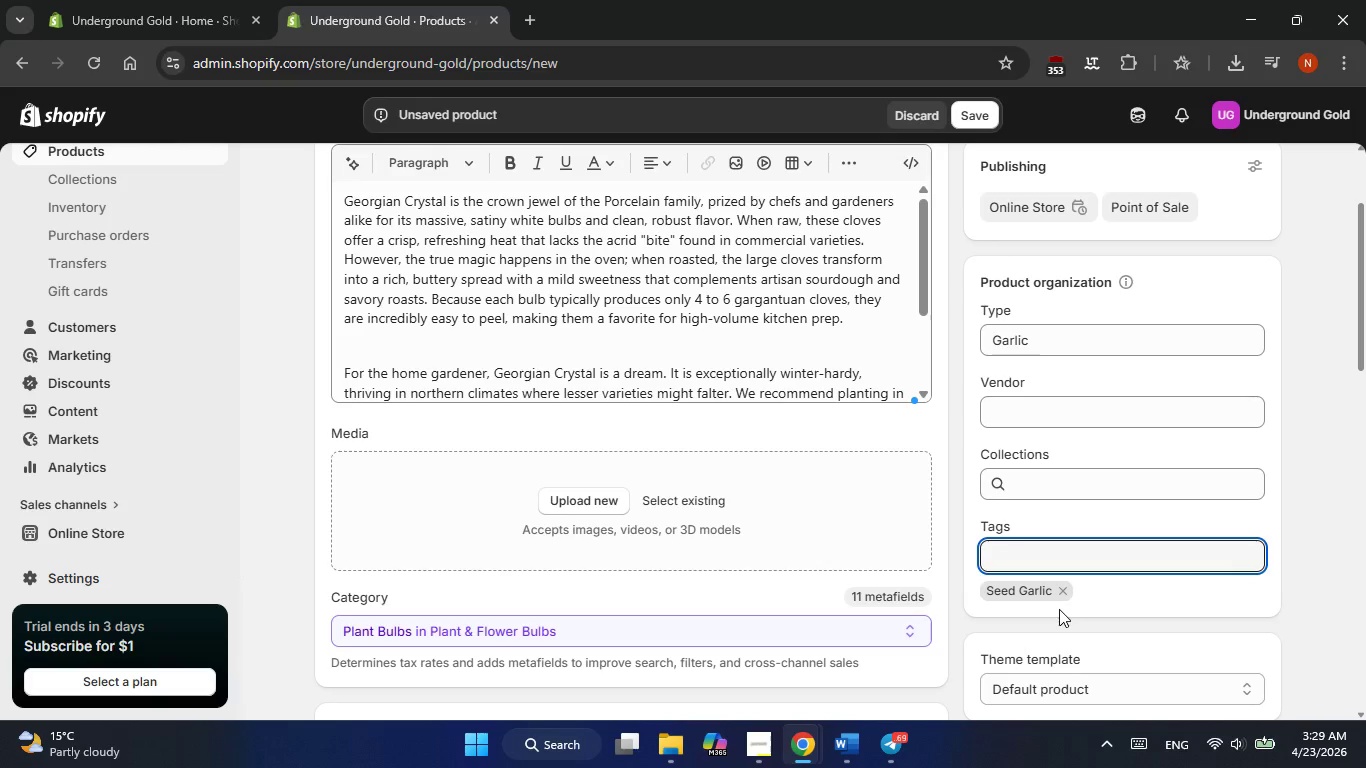 
key(Alt+AltLeft)
 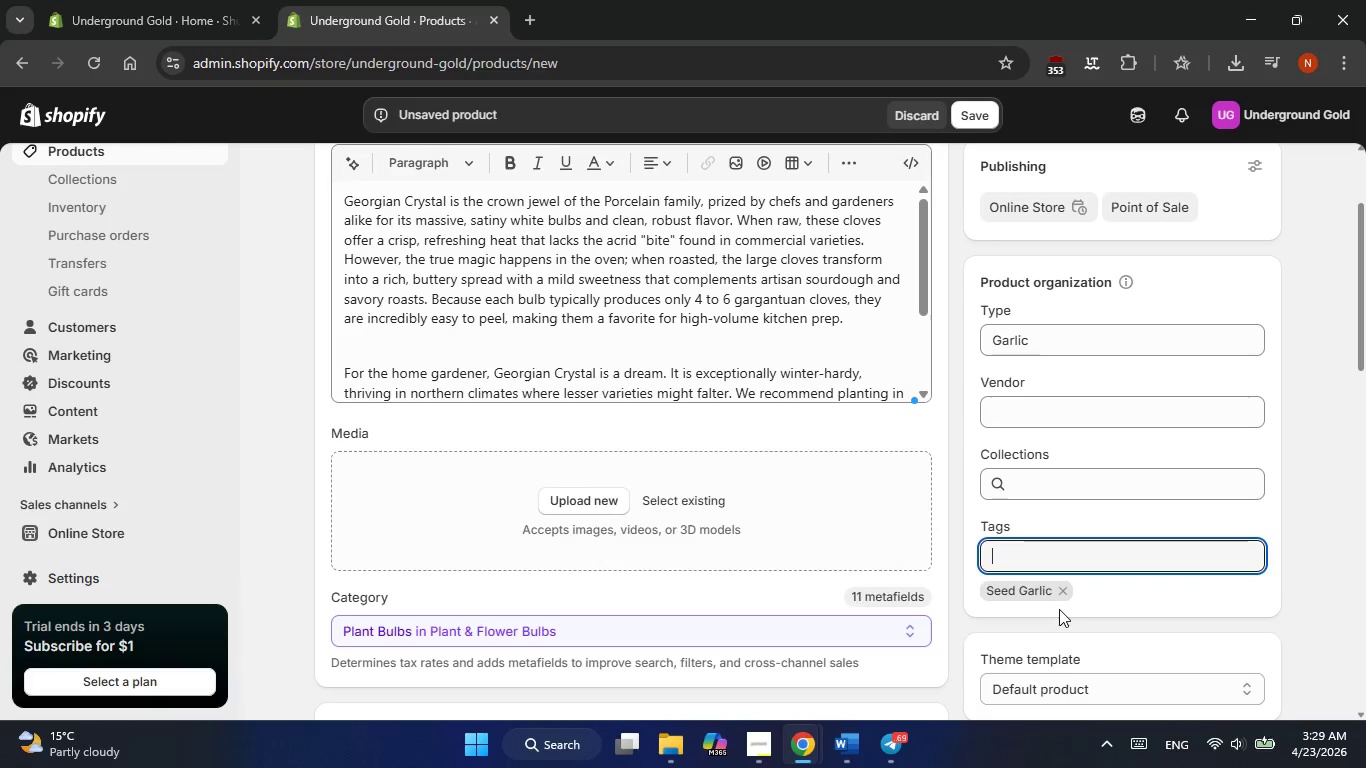 
key(Alt+Tab)
 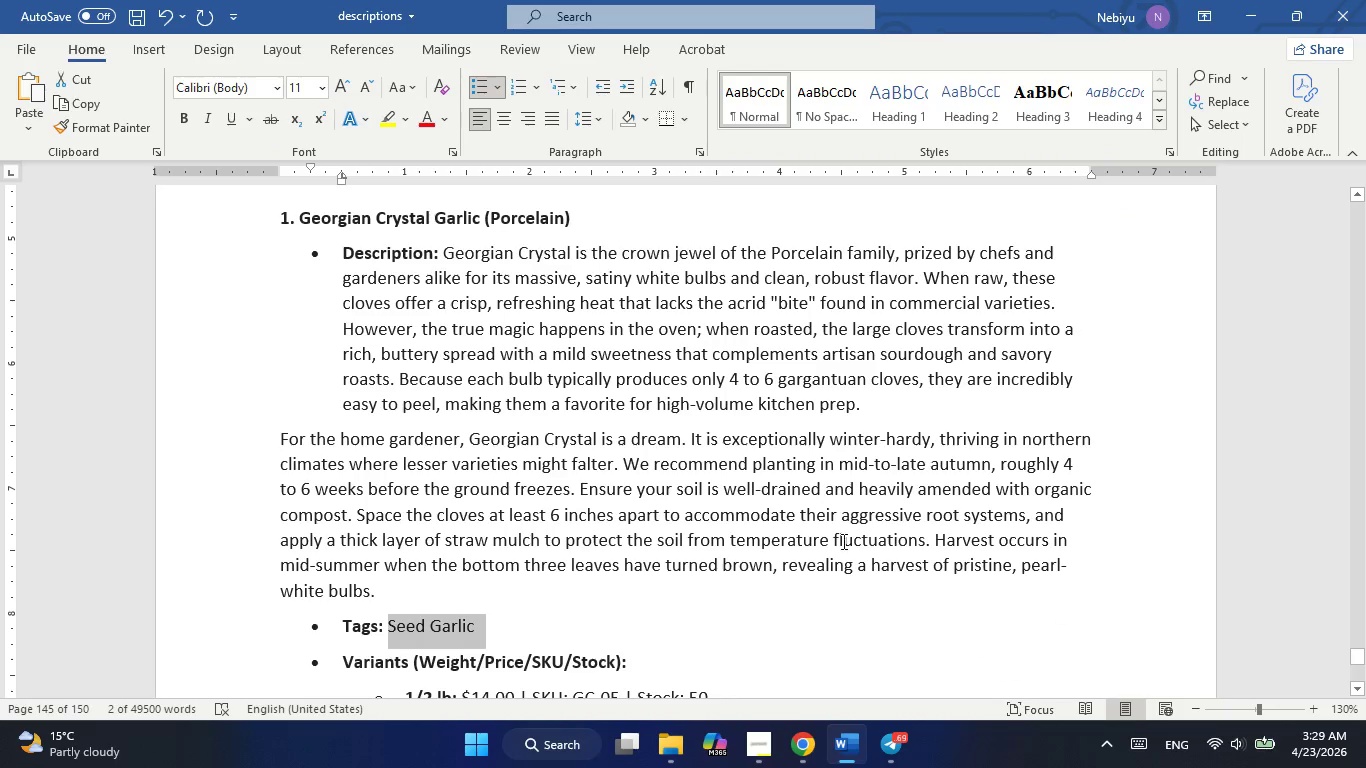 
scroll: coordinate [836, 541], scroll_direction: down, amount: 4.0
 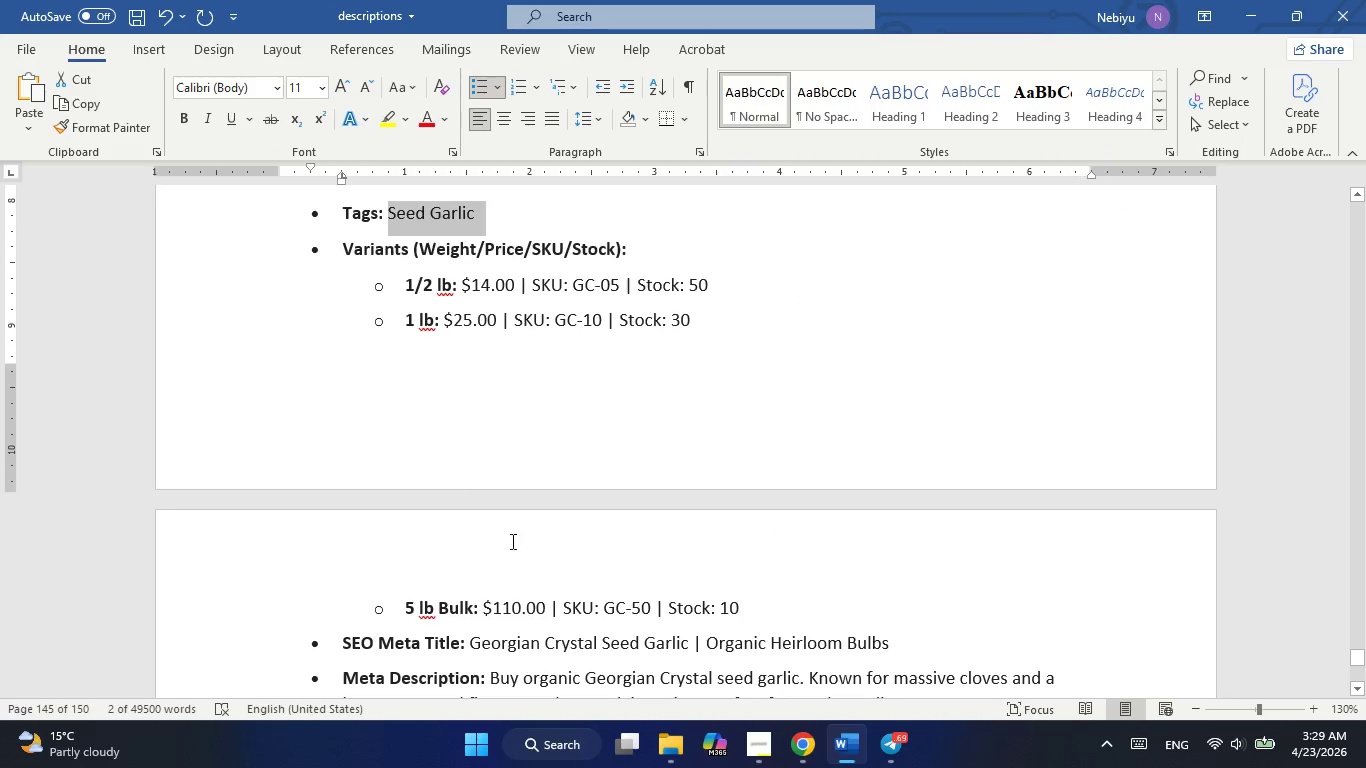 
key(Alt+AltLeft)
 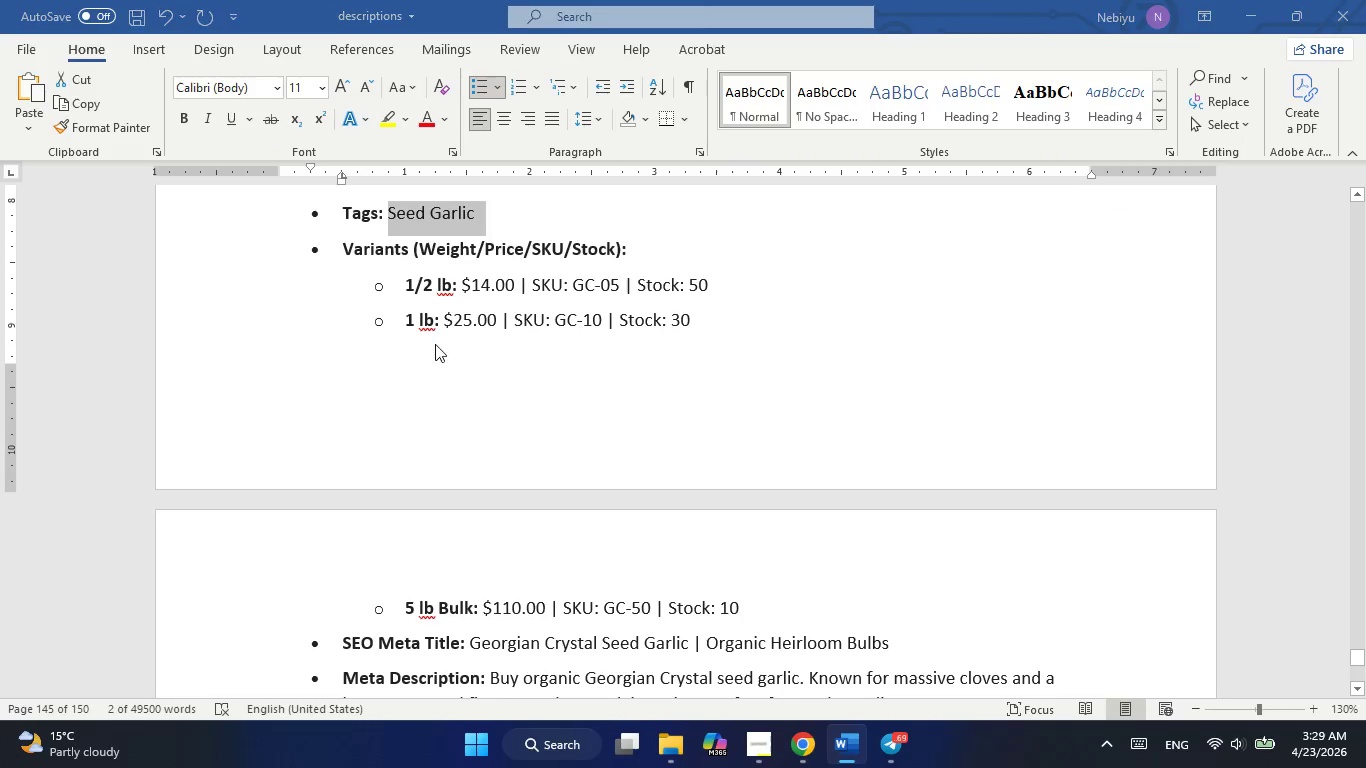 
key(Alt+Tab)
 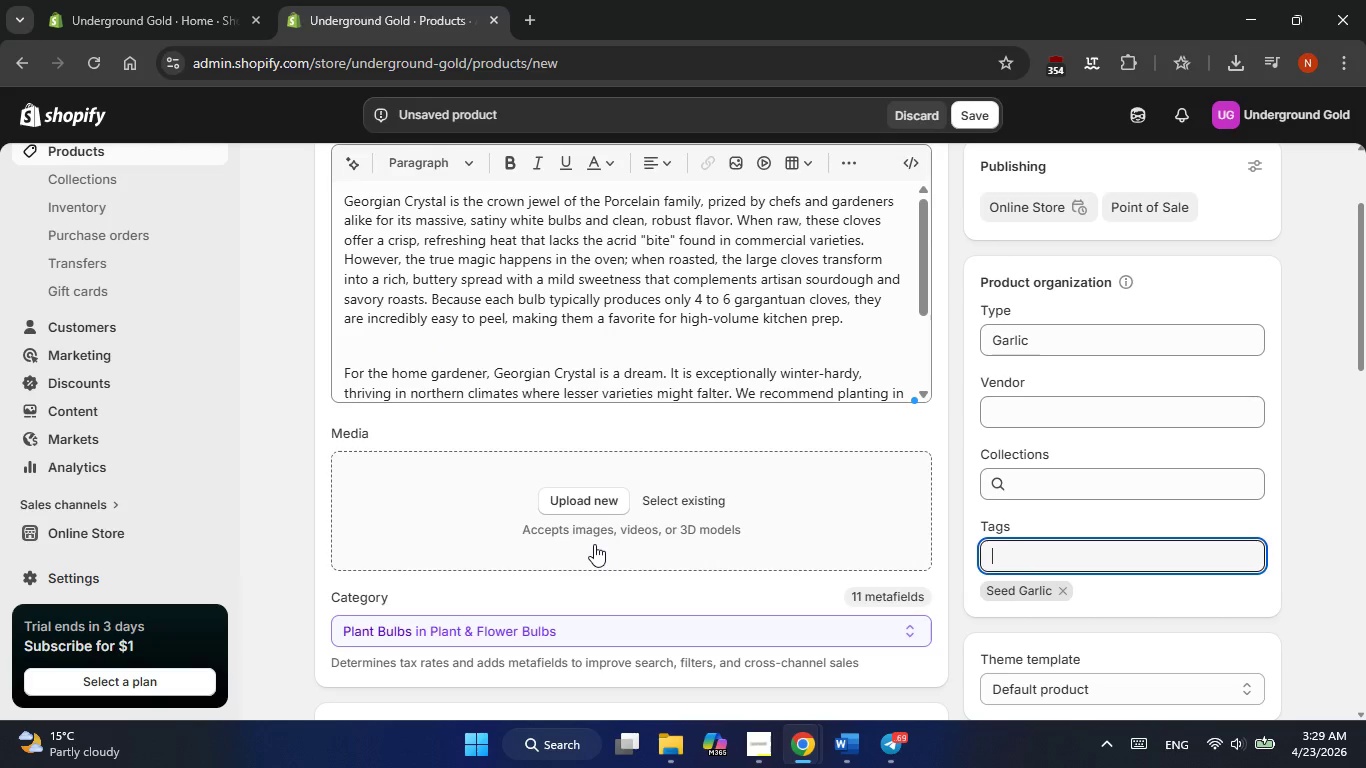 
scroll: coordinate [493, 520], scroll_direction: down, amount: 4.0
 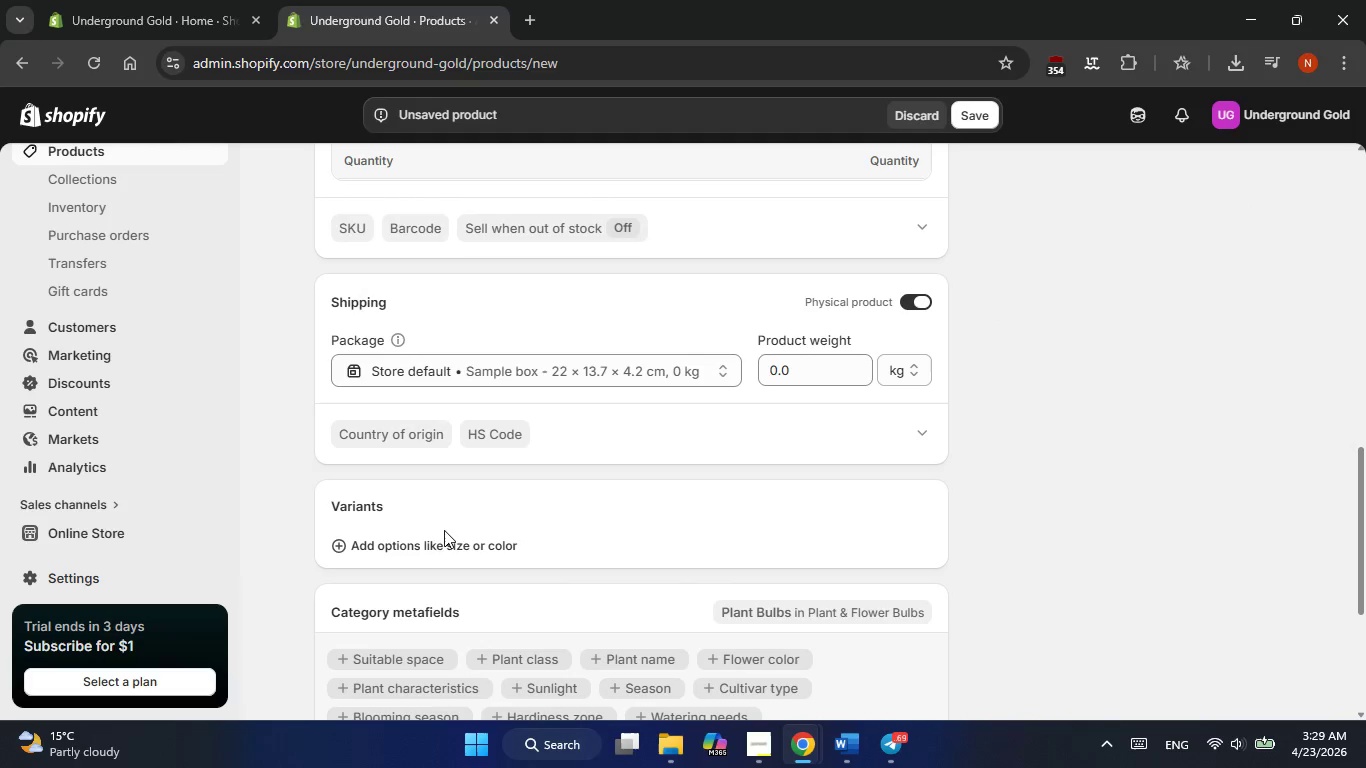 
mouse_move([423, 519])
 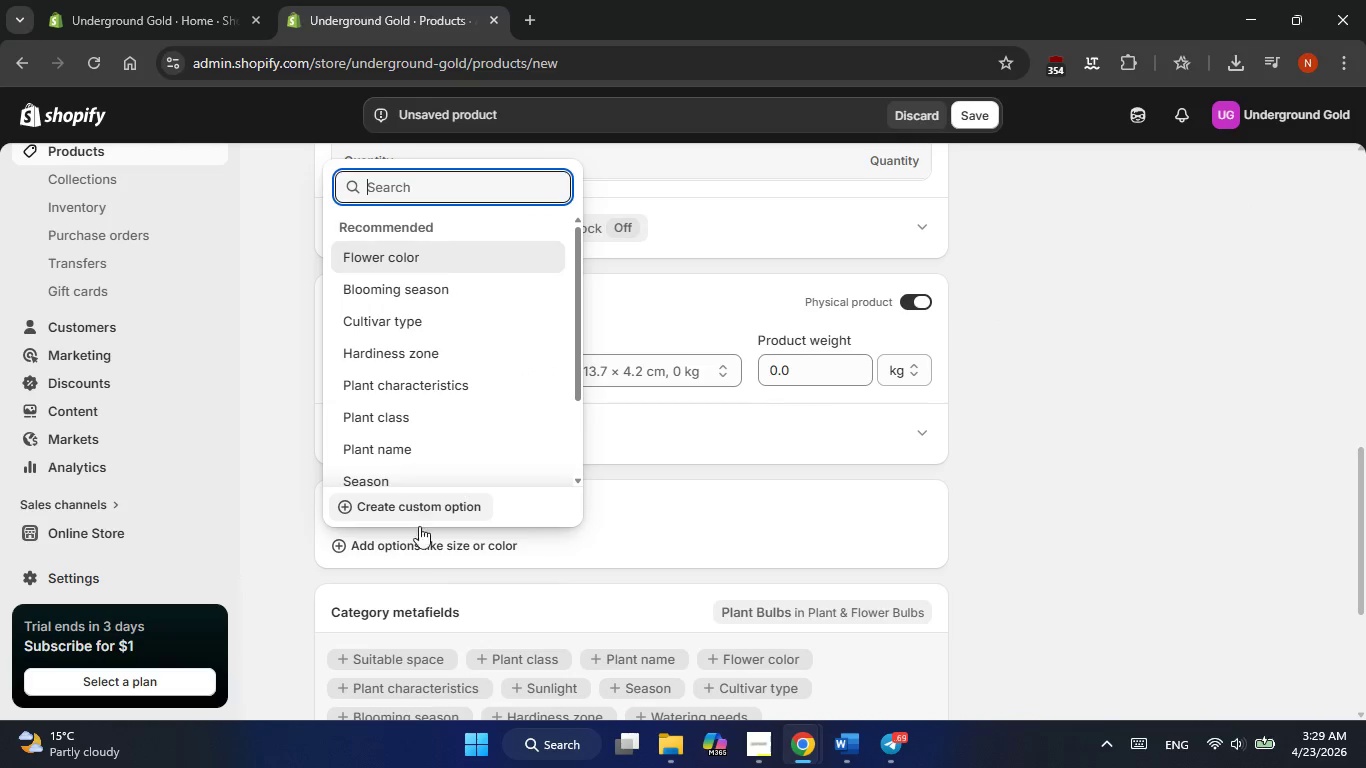 
key(S)
 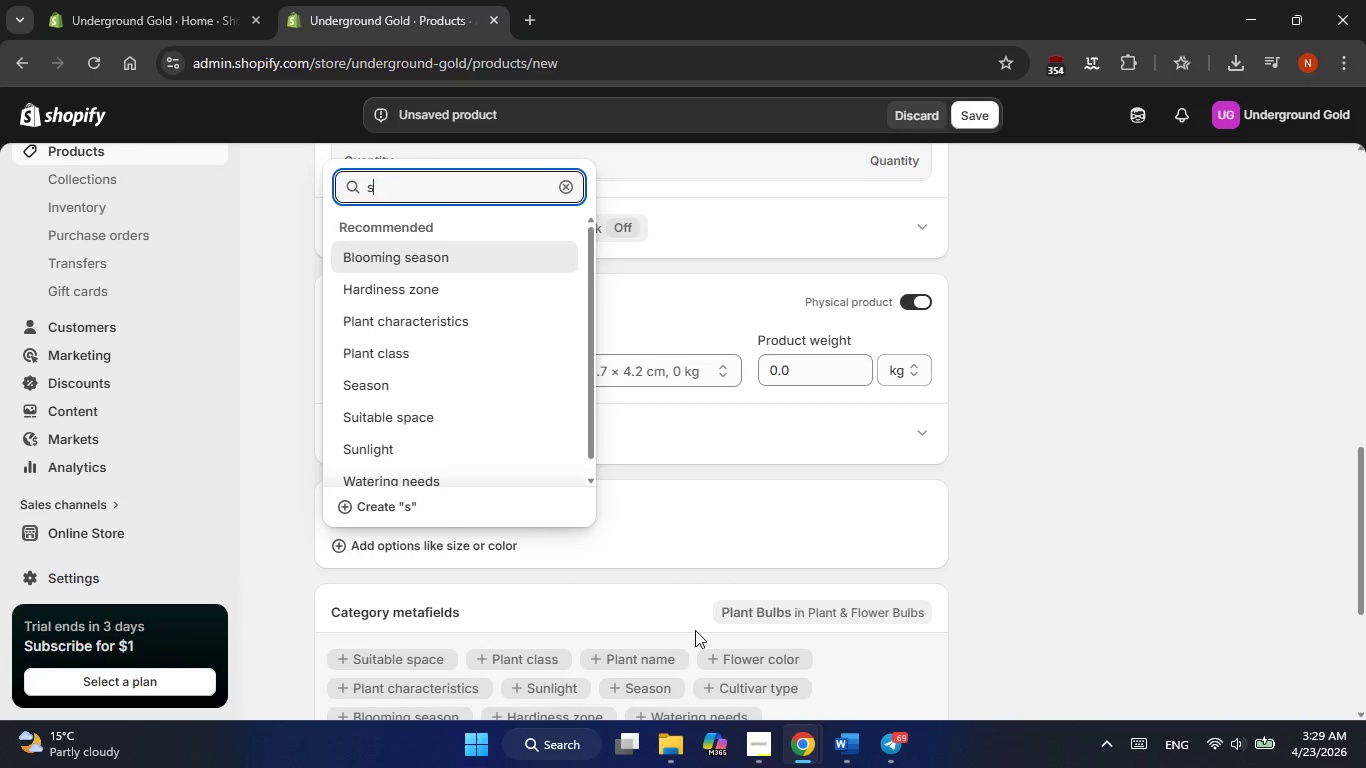 
key(Backspace)
type(Sixe)
key(Backspace)
key(Backspace)
type(ze)
 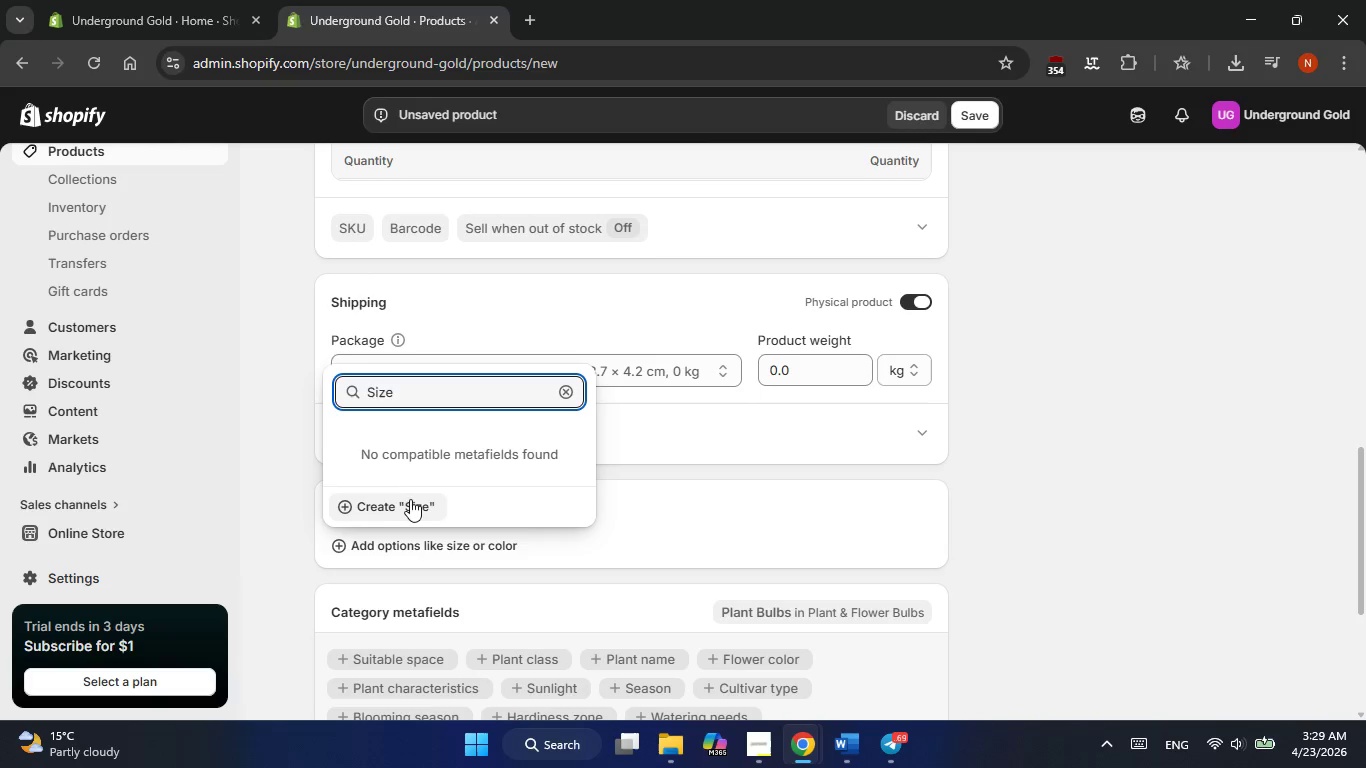 
left_click([405, 503])
 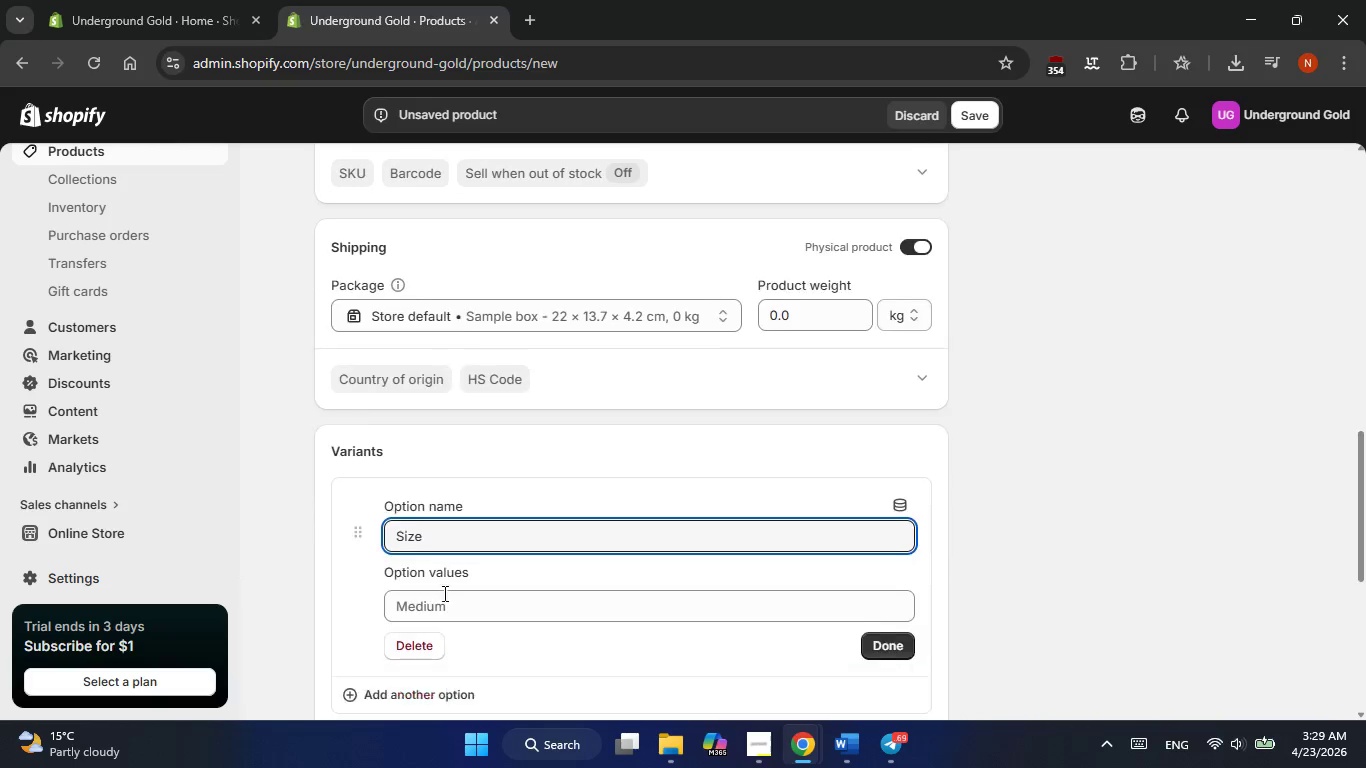 
left_click([439, 579])
 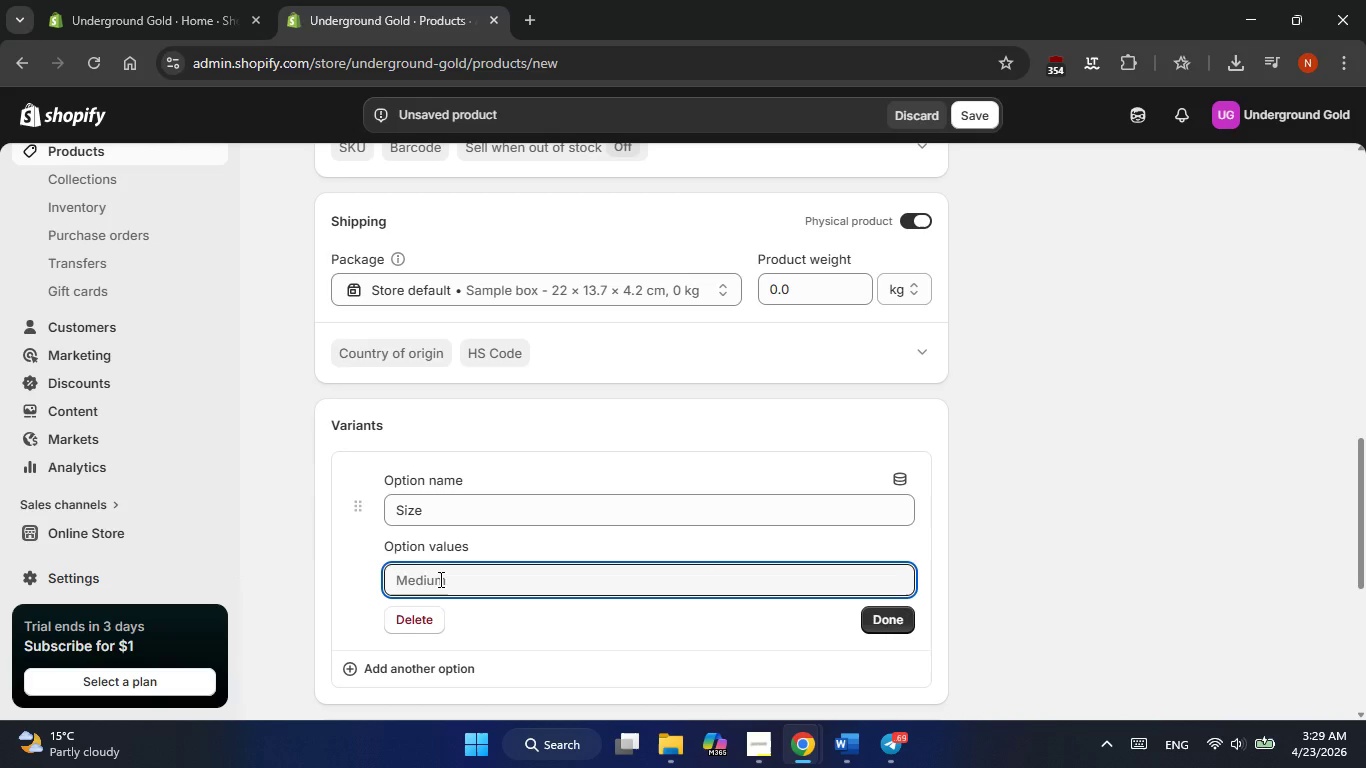 
type(1/2 ln)
key(Backspace)
type(b)
 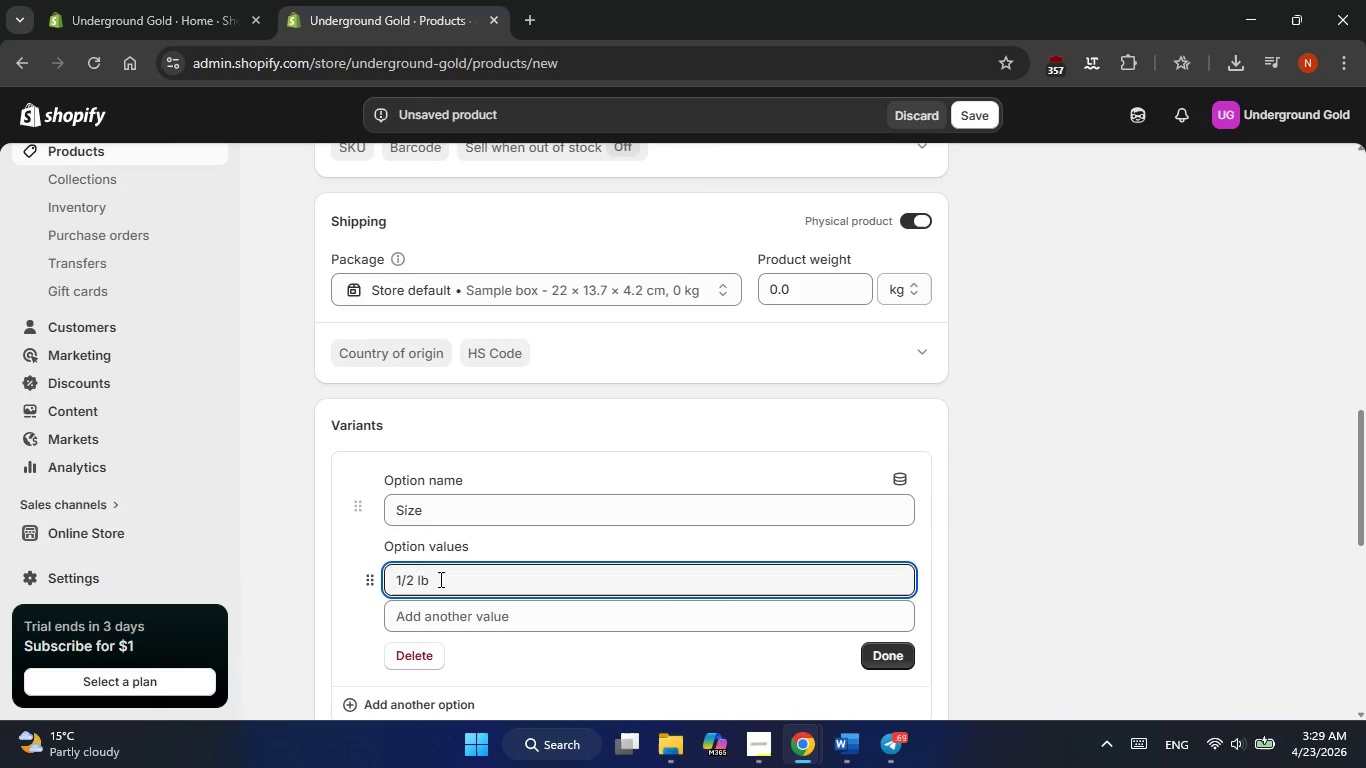 
key(Enter)
 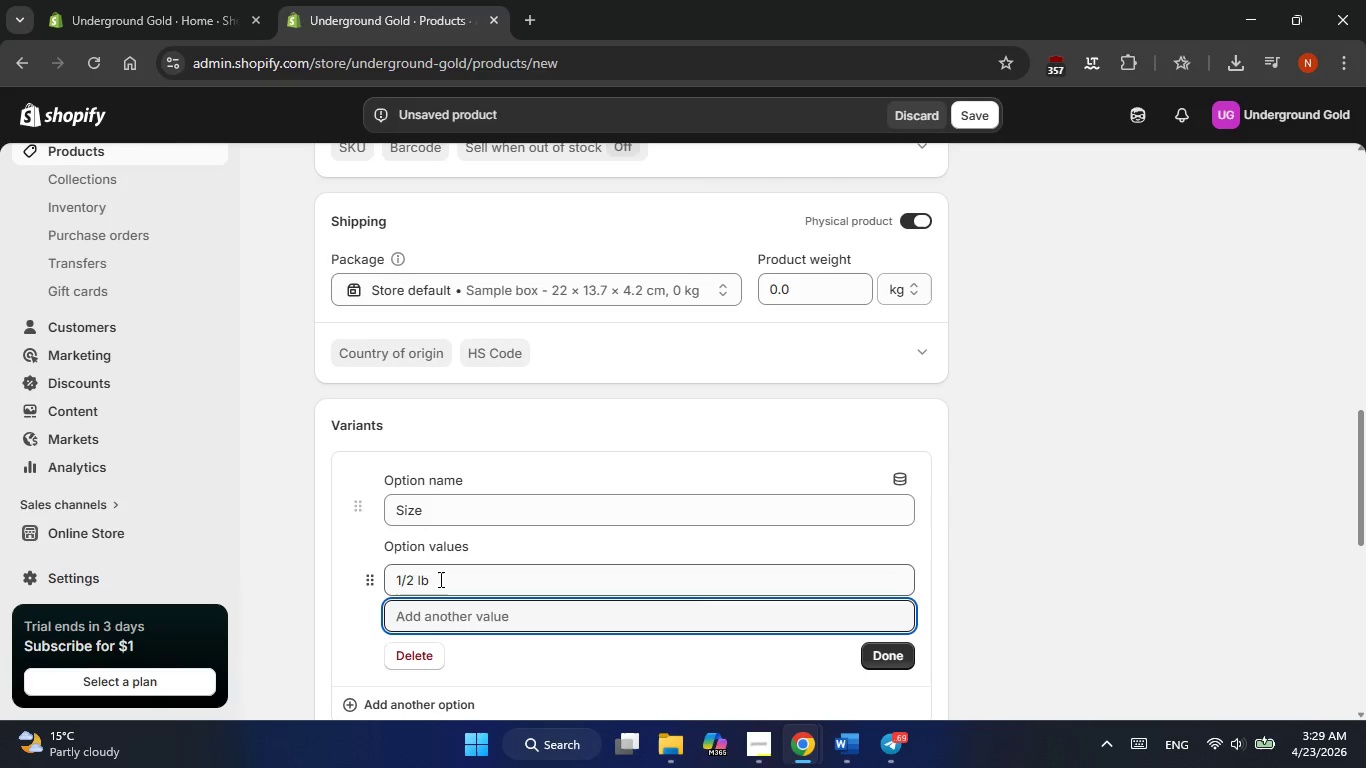 
type(1 lb)
 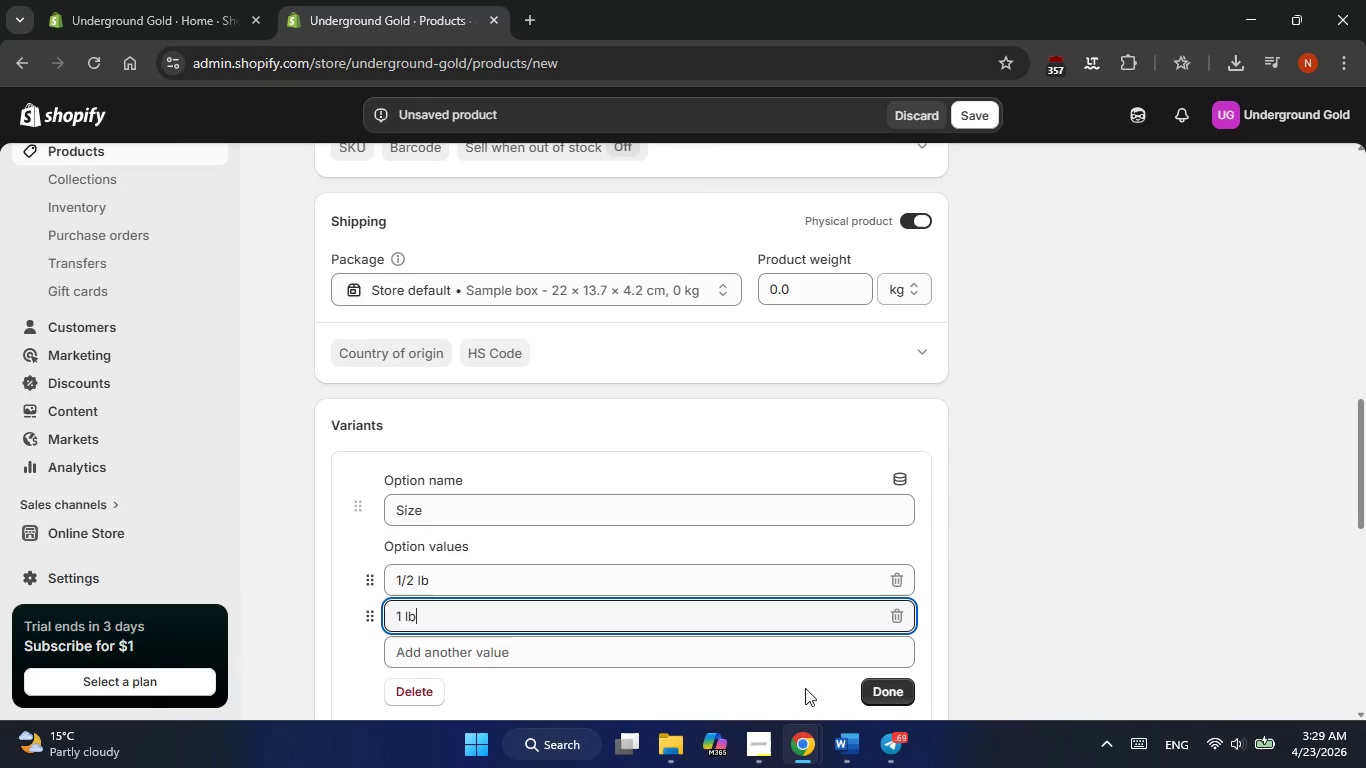 
left_click([888, 690])
 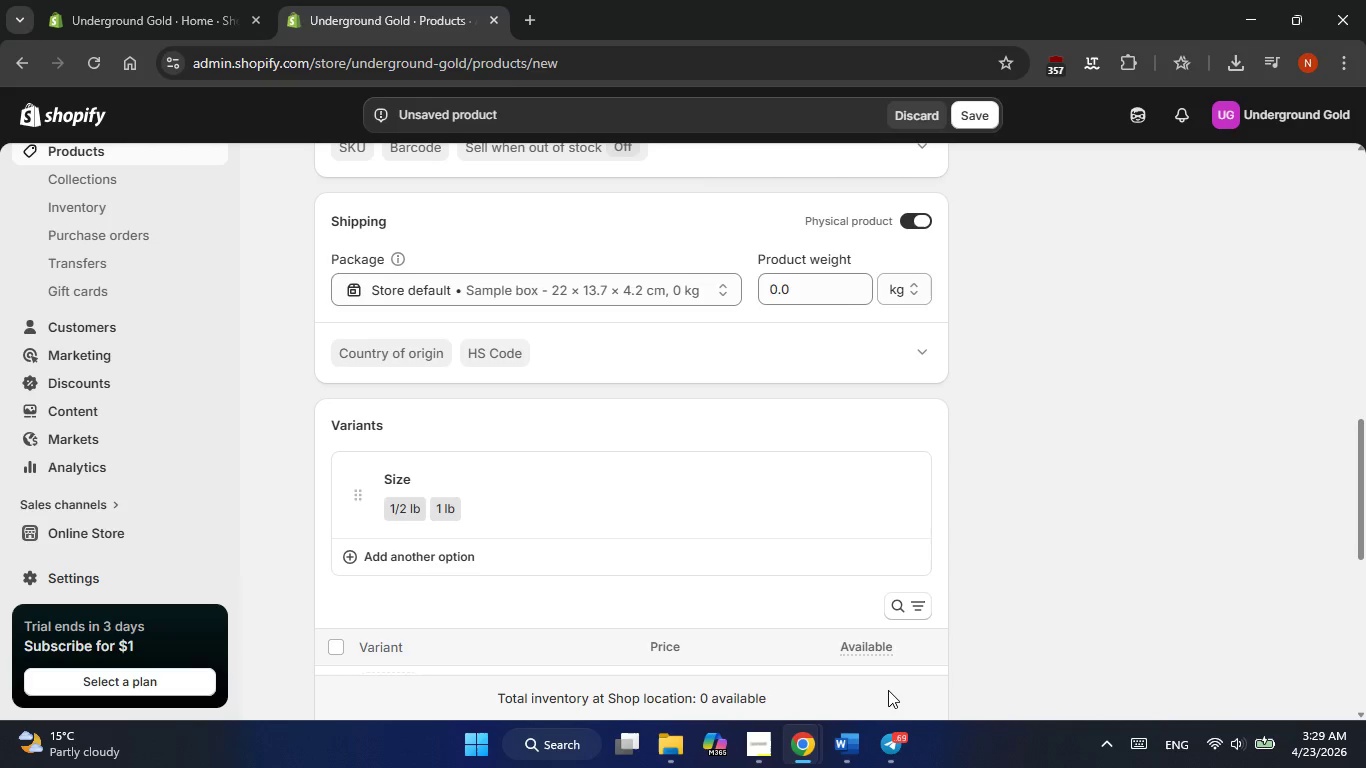 
key(Alt+AltLeft)
 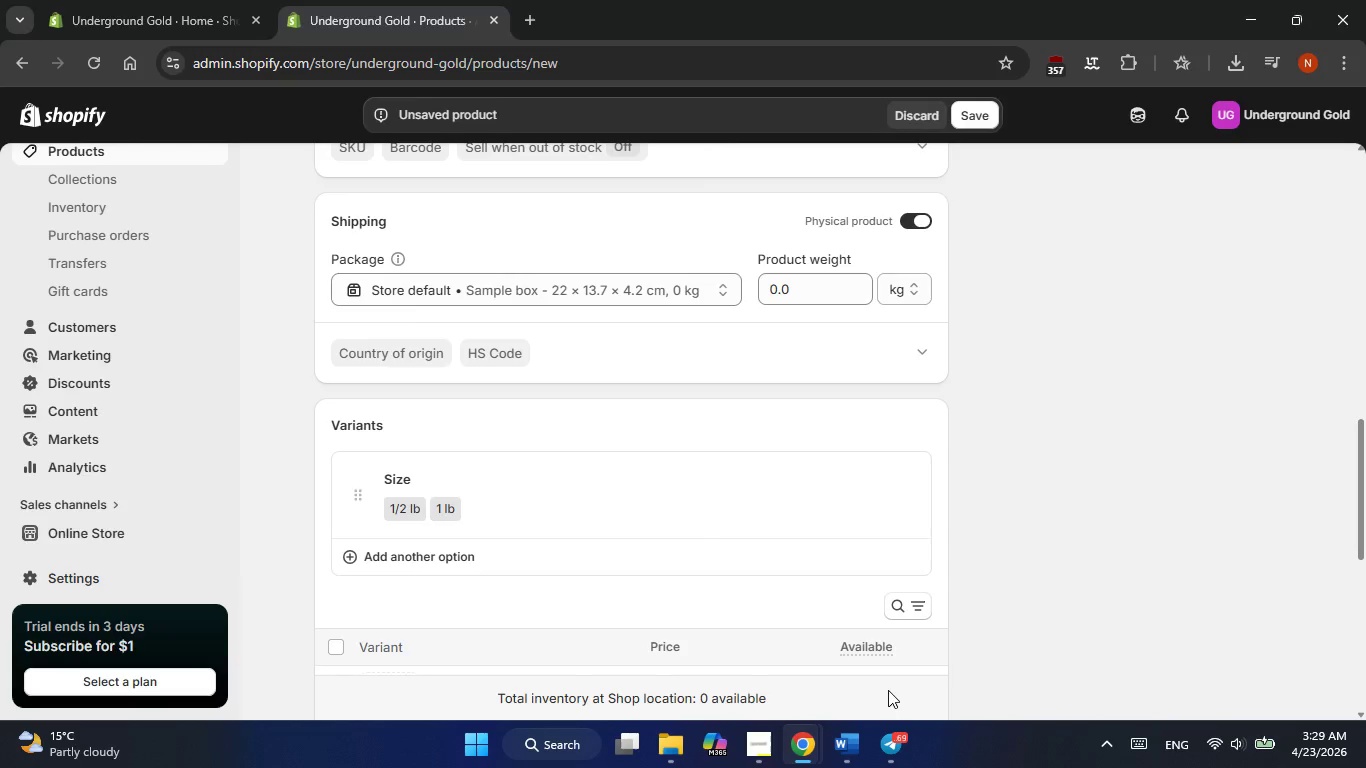 
key(Alt+Tab)
 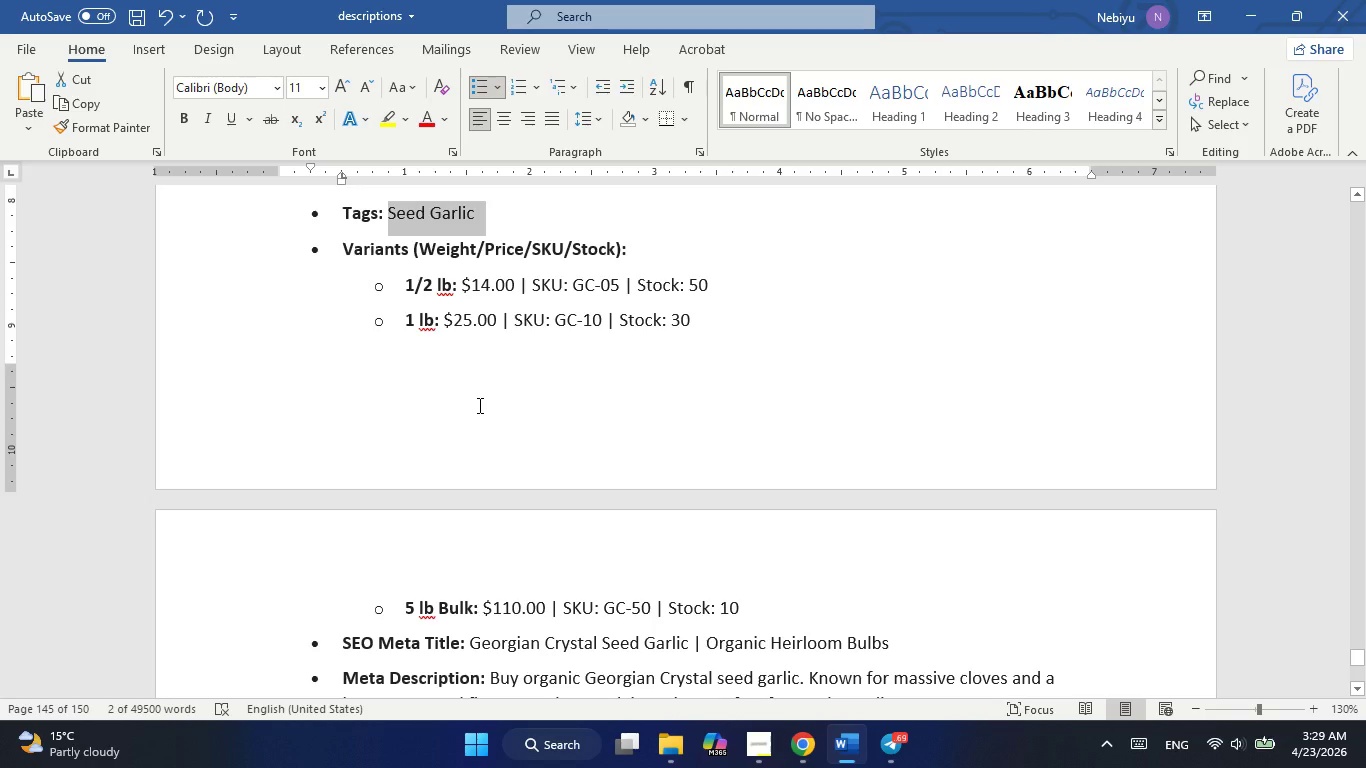 
key(Alt+AltLeft)
 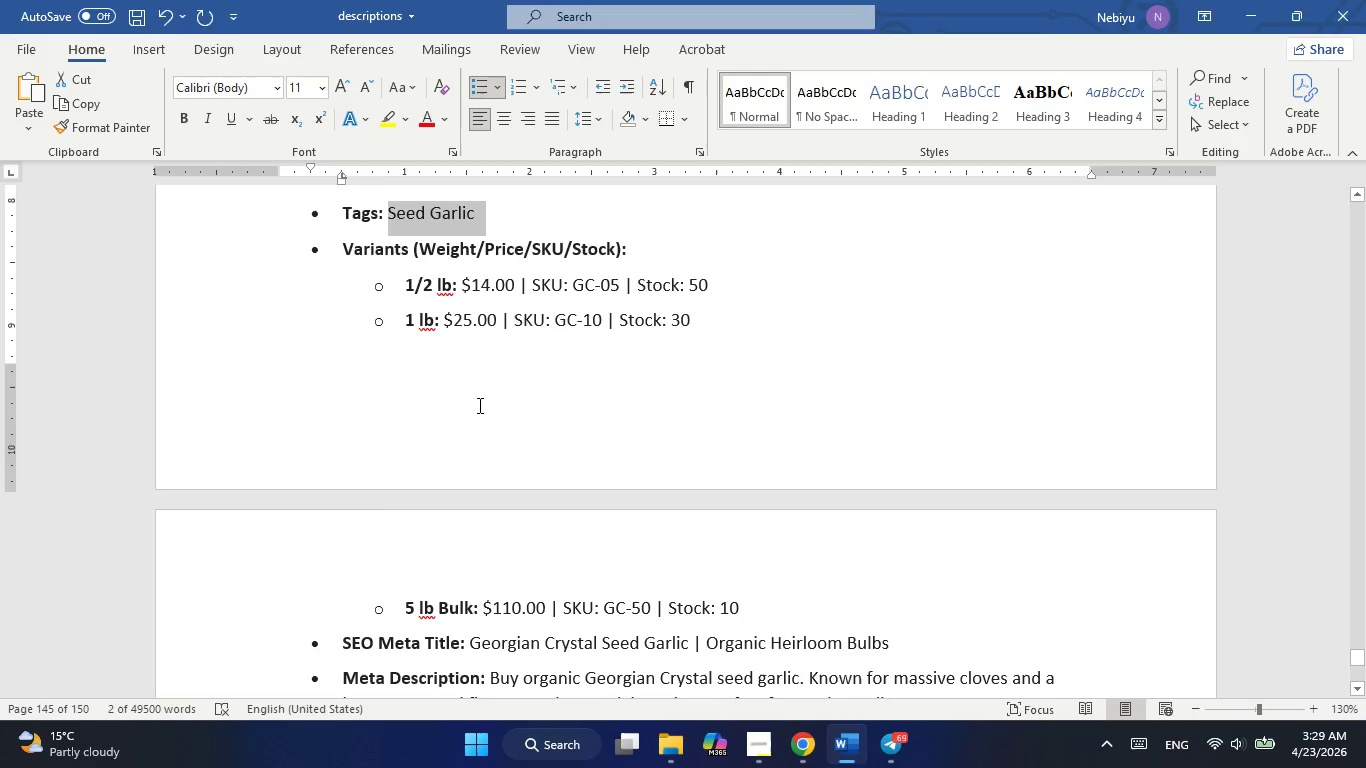 
key(Alt+Tab)
 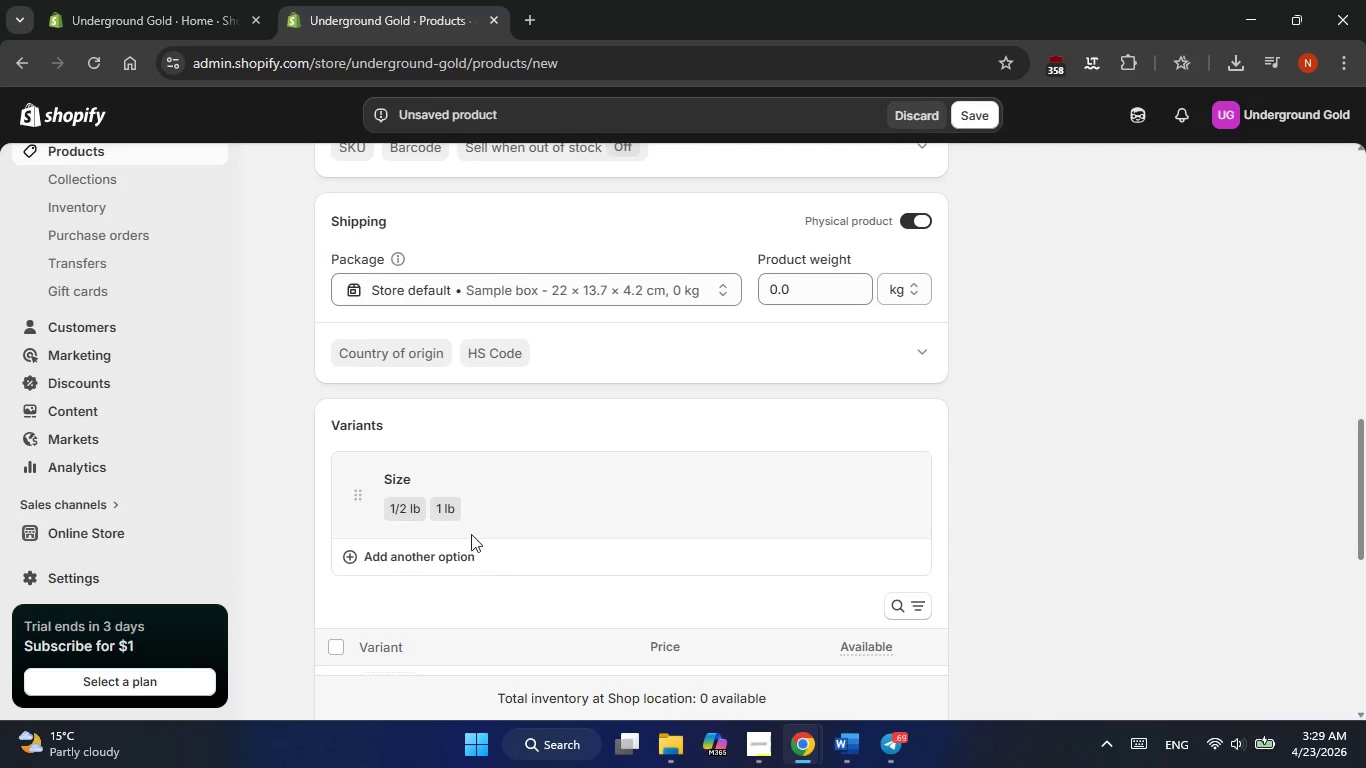 
scroll: coordinate [465, 554], scroll_direction: down, amount: 2.0
 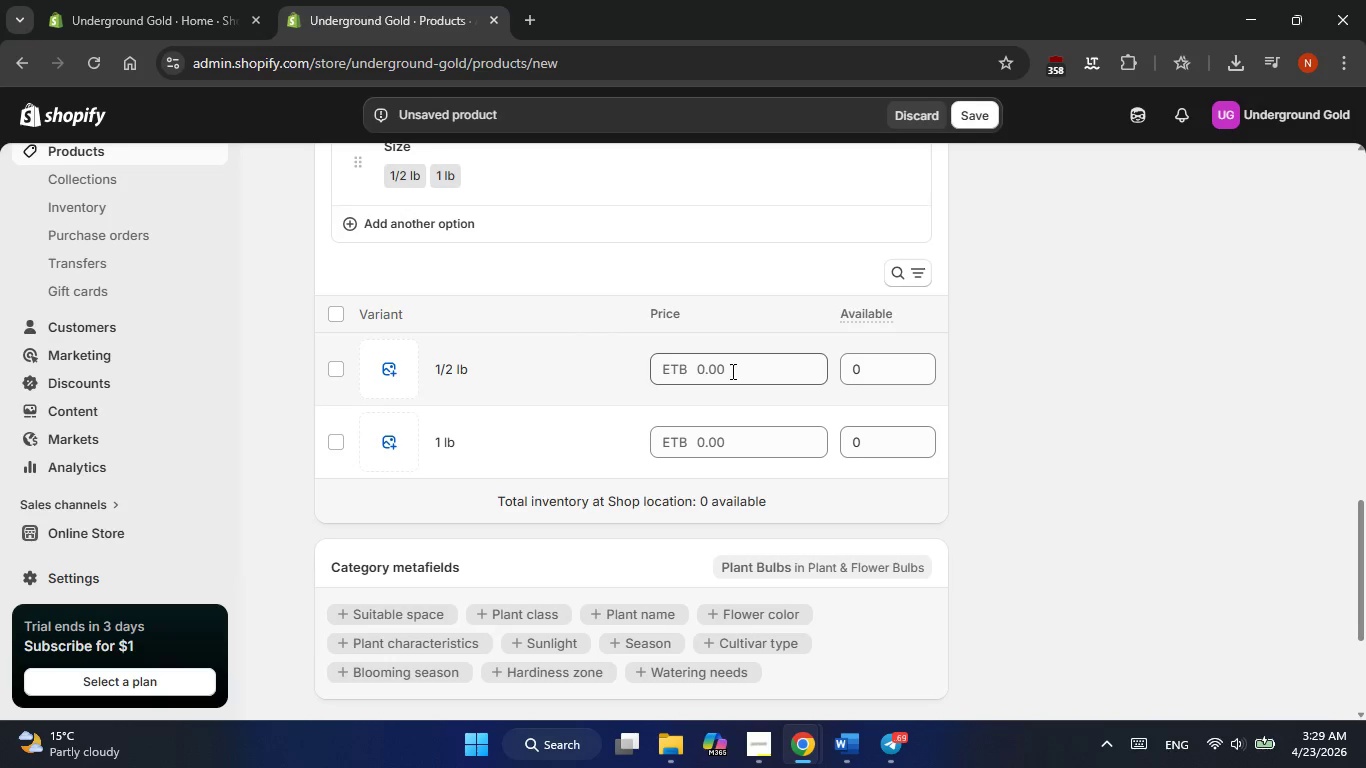 
left_click([622, 372])
 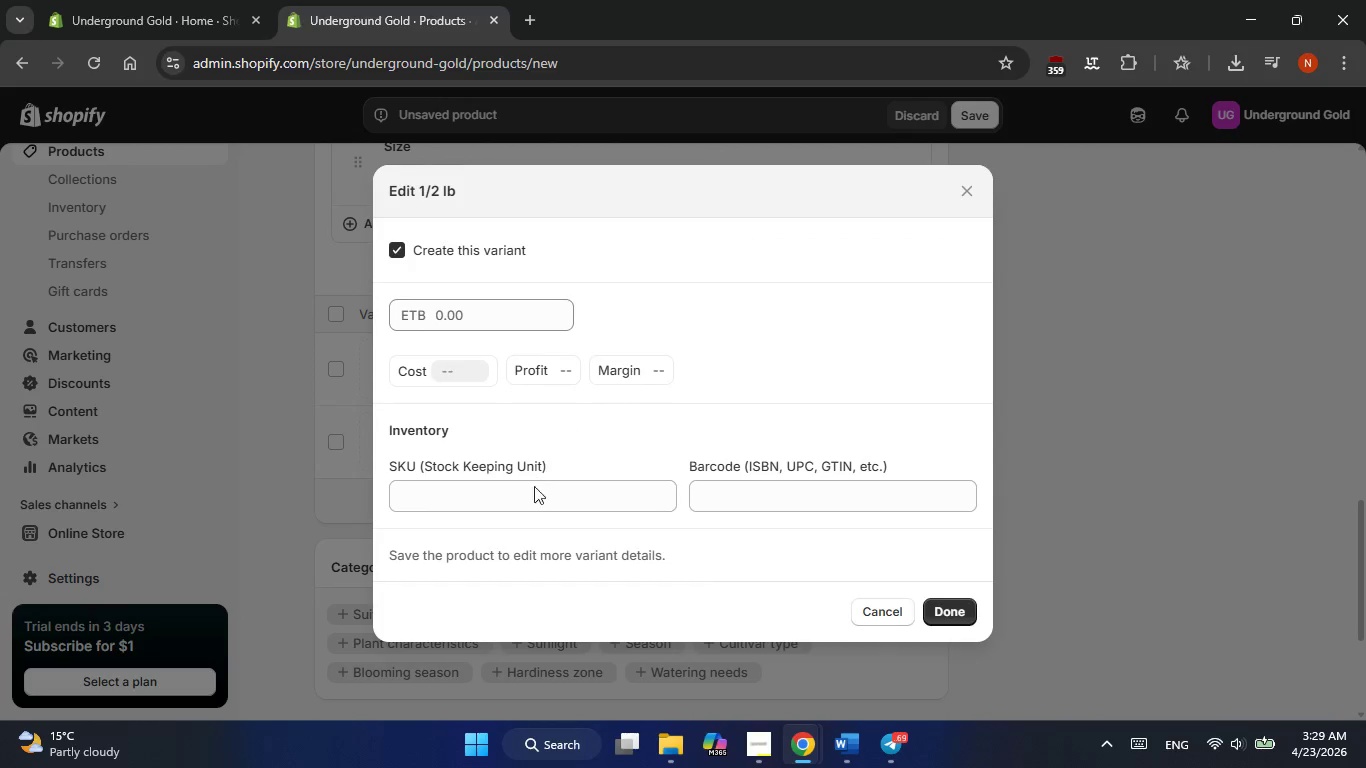 
left_click([530, 493])
 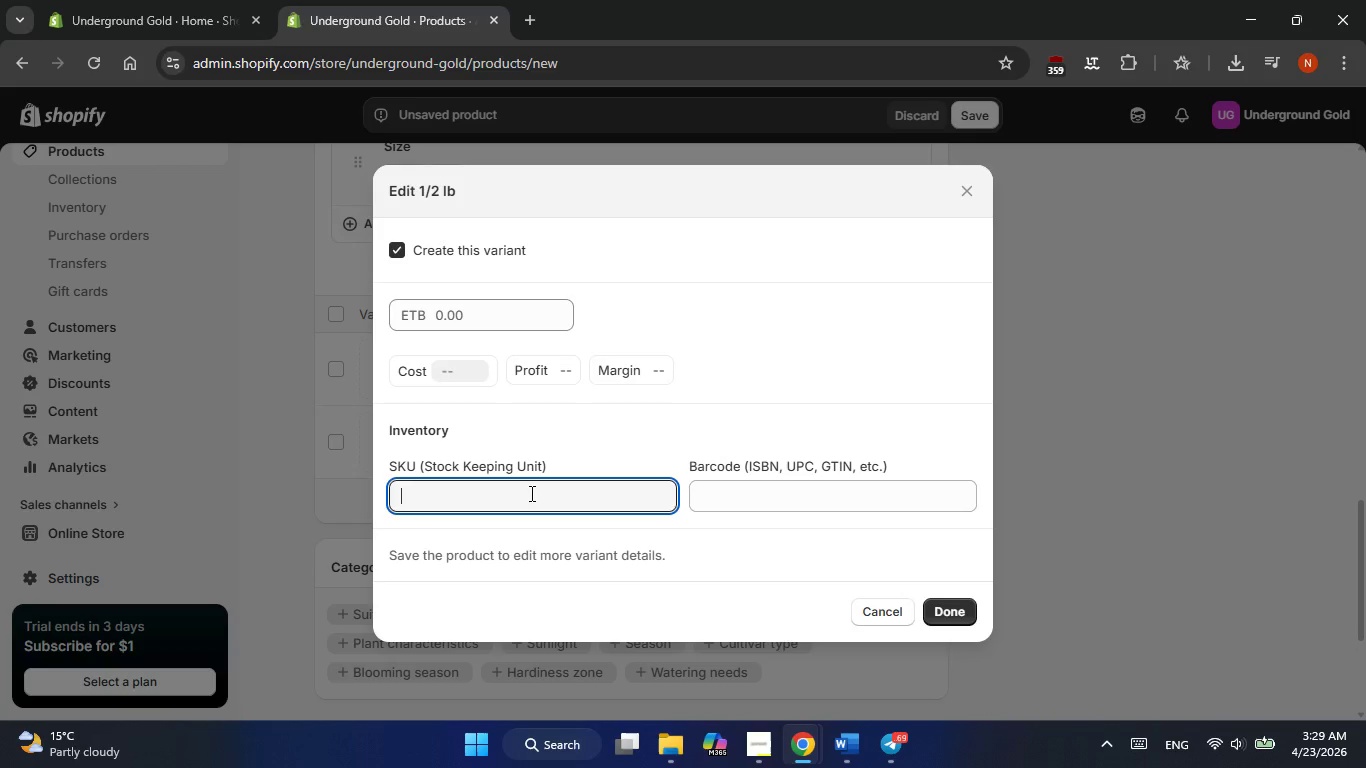 
hold_key(key=ShiftLeft, duration=0.34)
 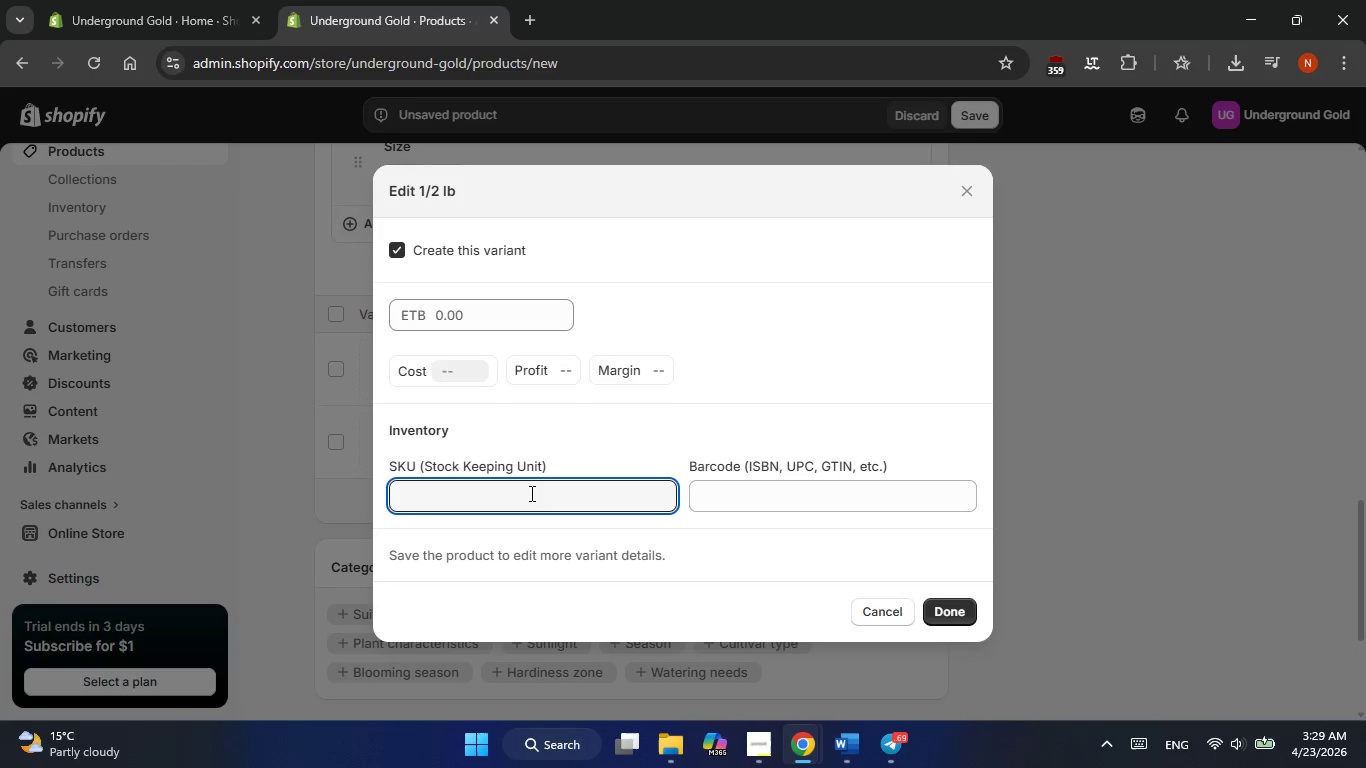 
type(GC-05)
 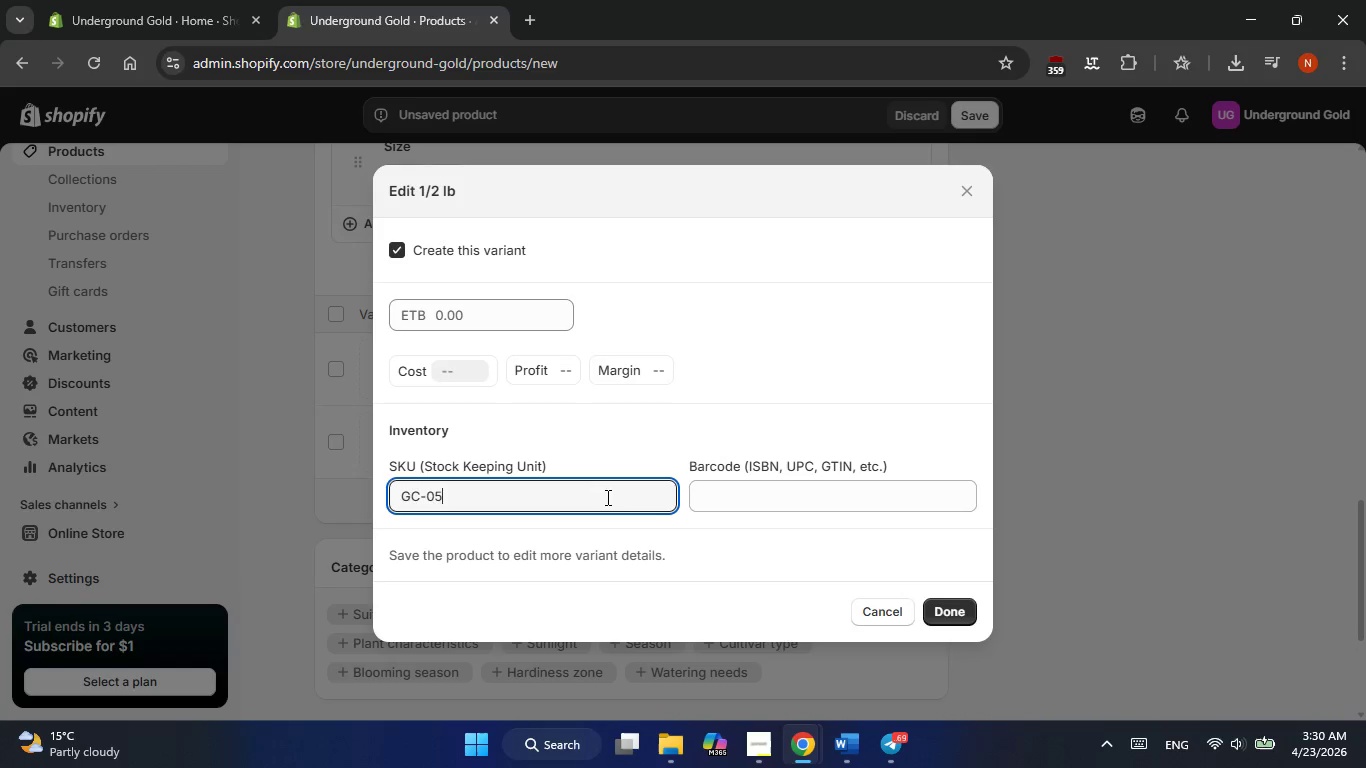 
key(Alt+Tab)
 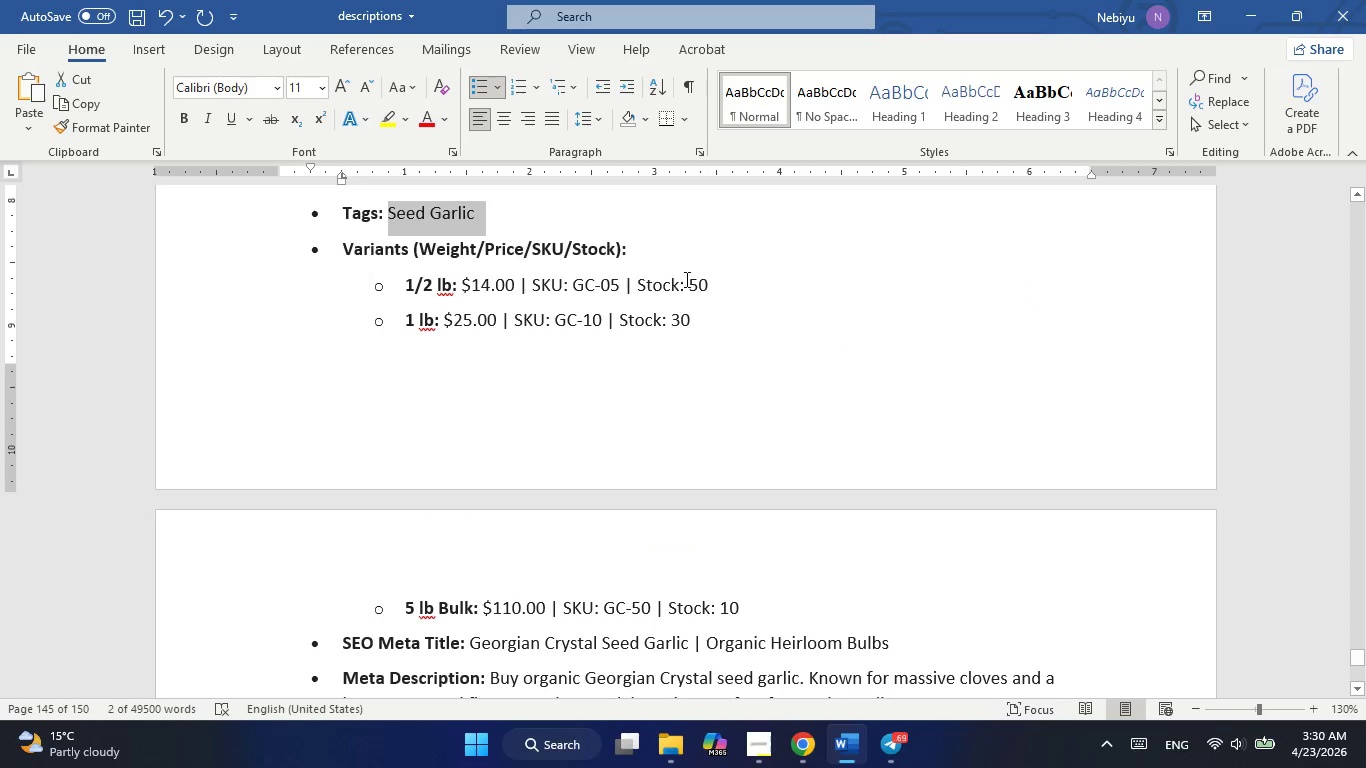 
key(Alt+AltLeft)
 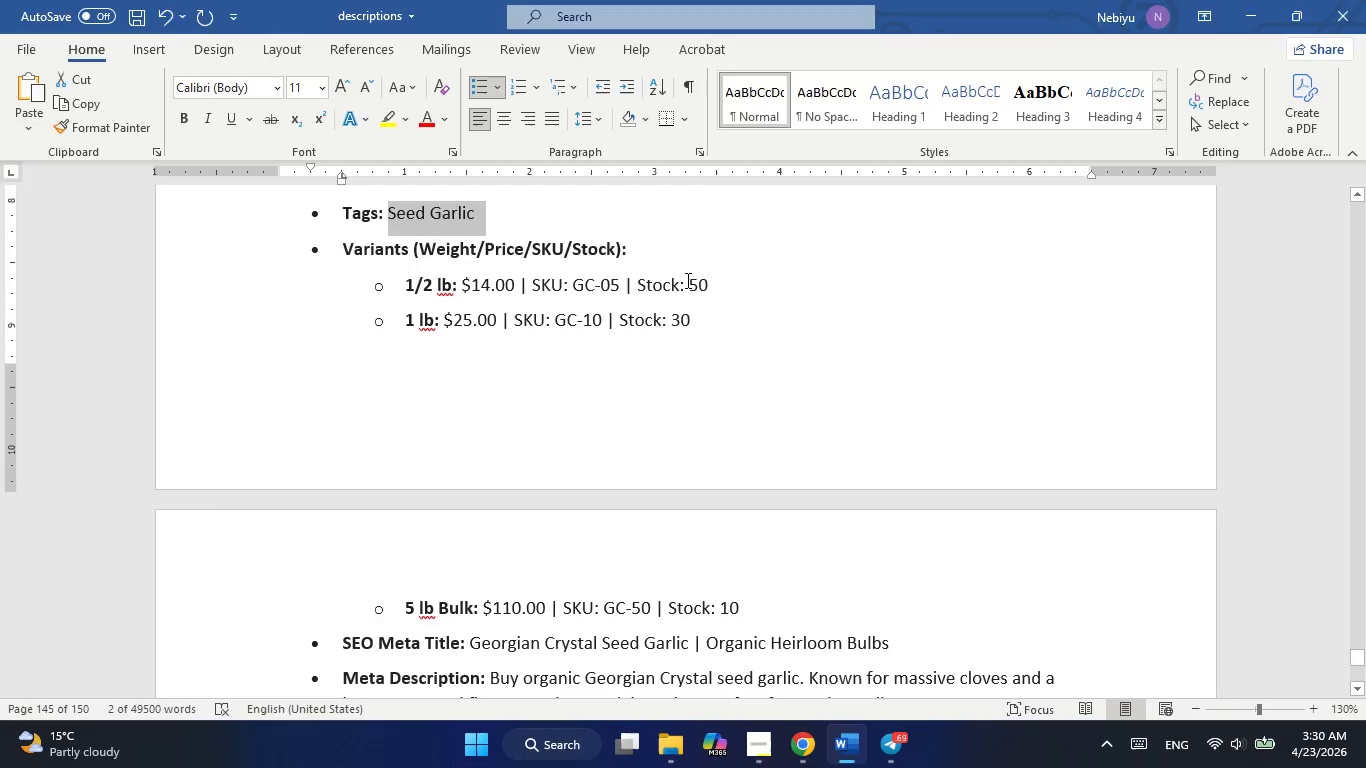 
key(Alt+Tab)
 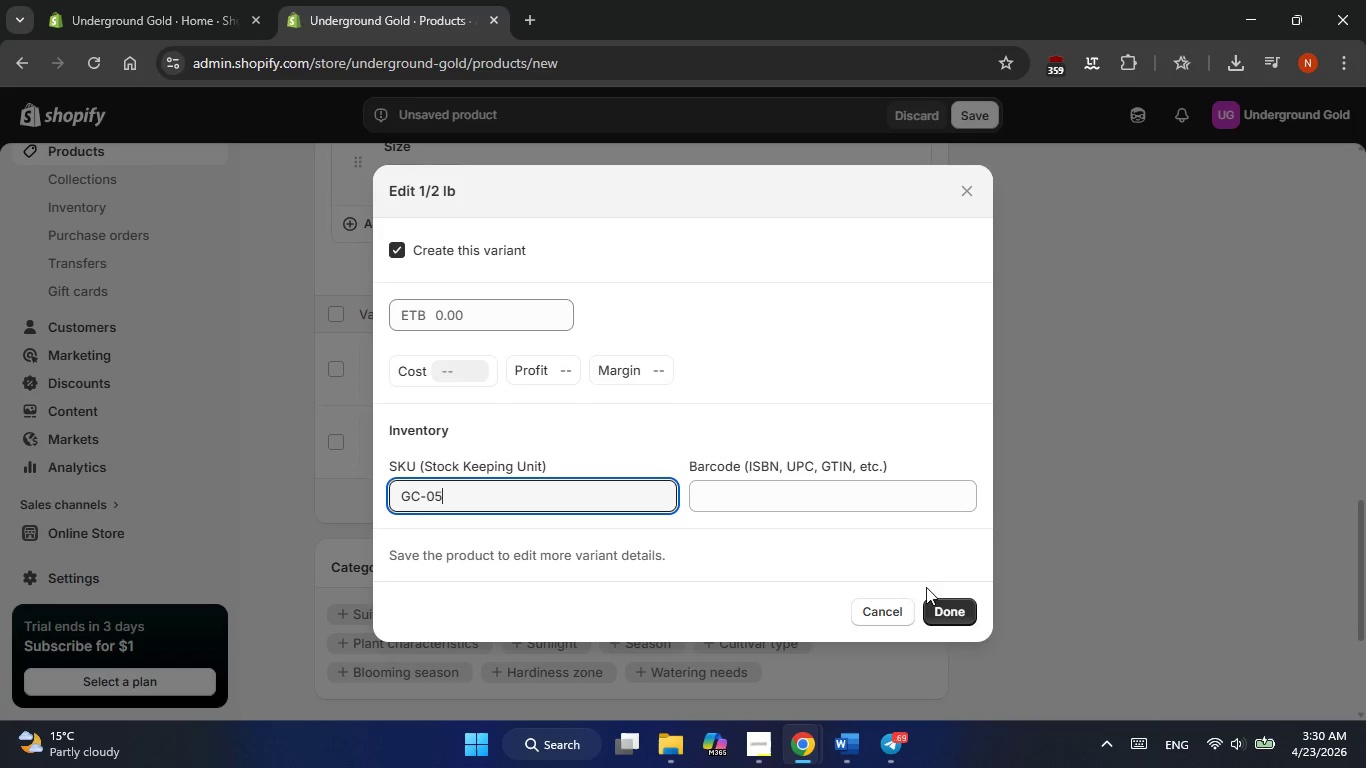 
left_click([957, 619])
 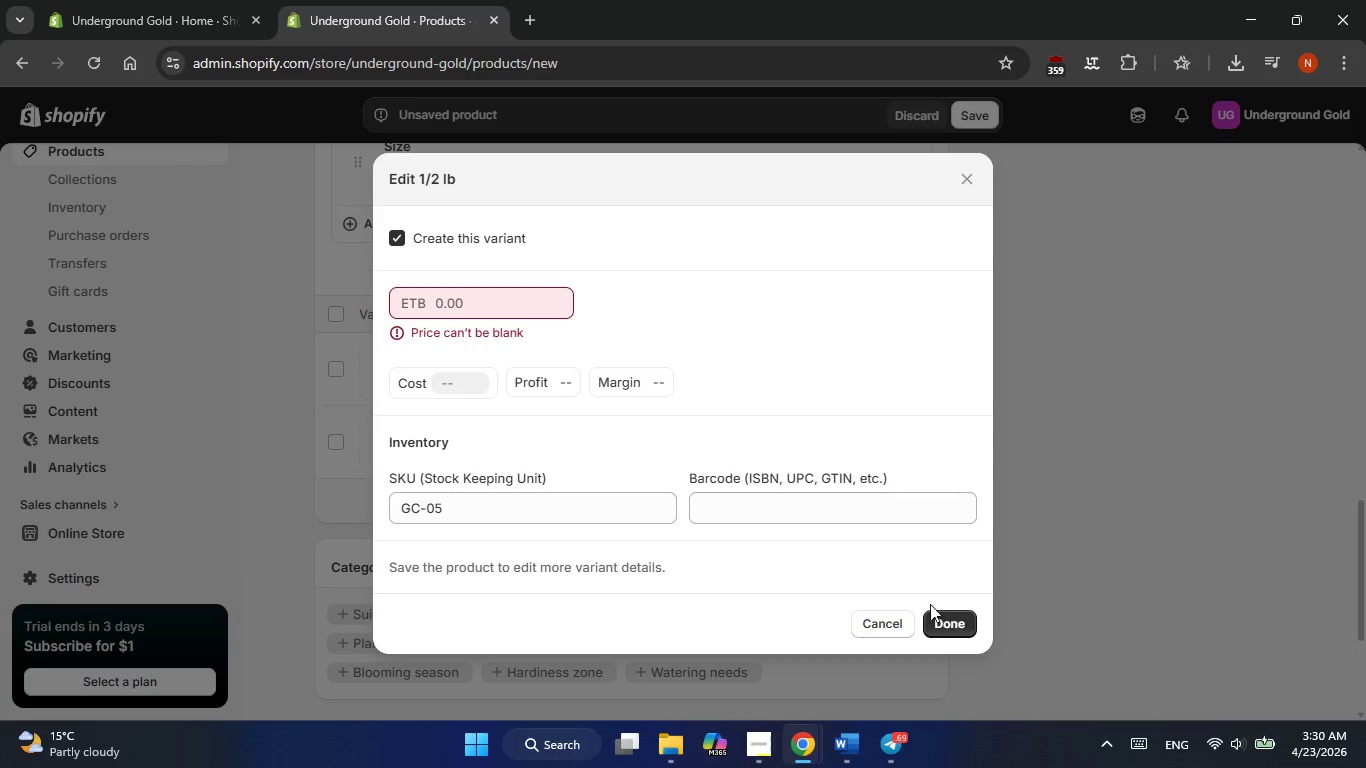 
left_click([948, 626])
 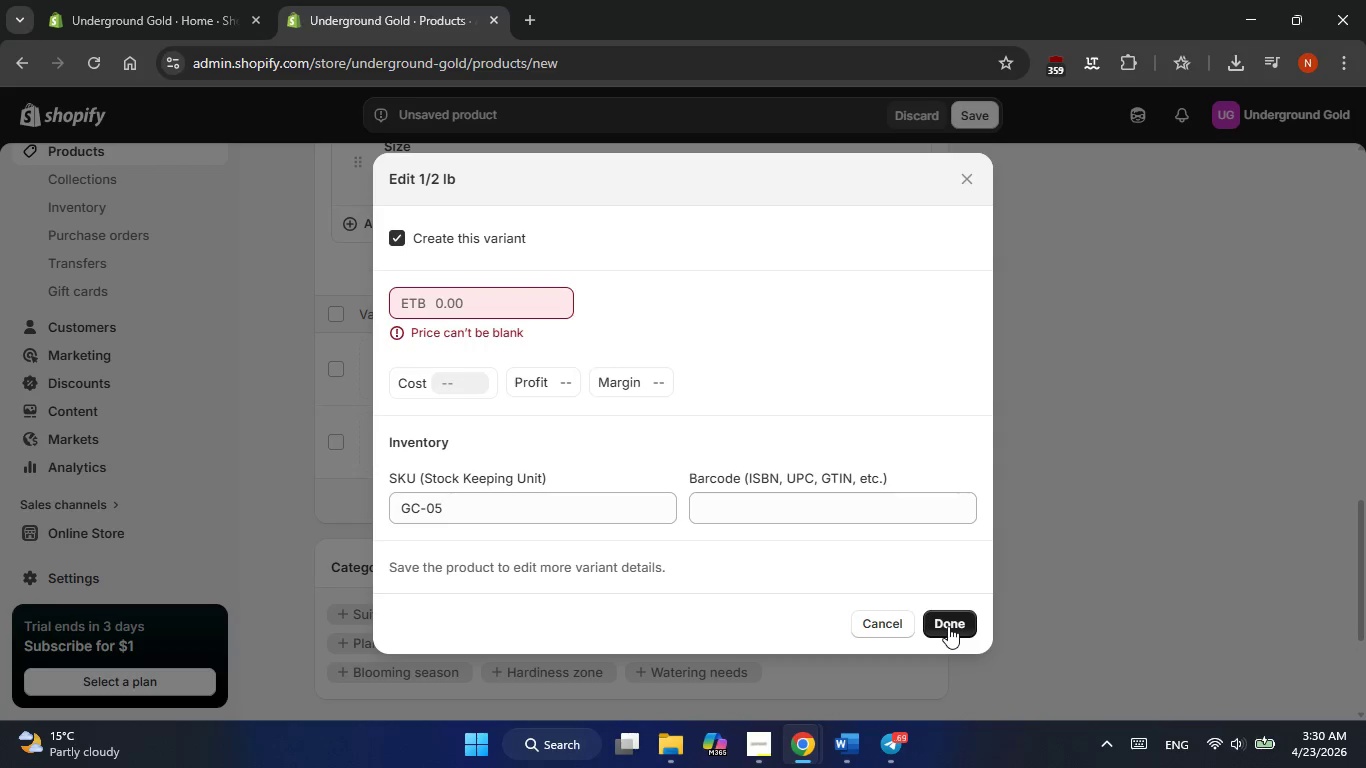 
left_click([948, 626])
 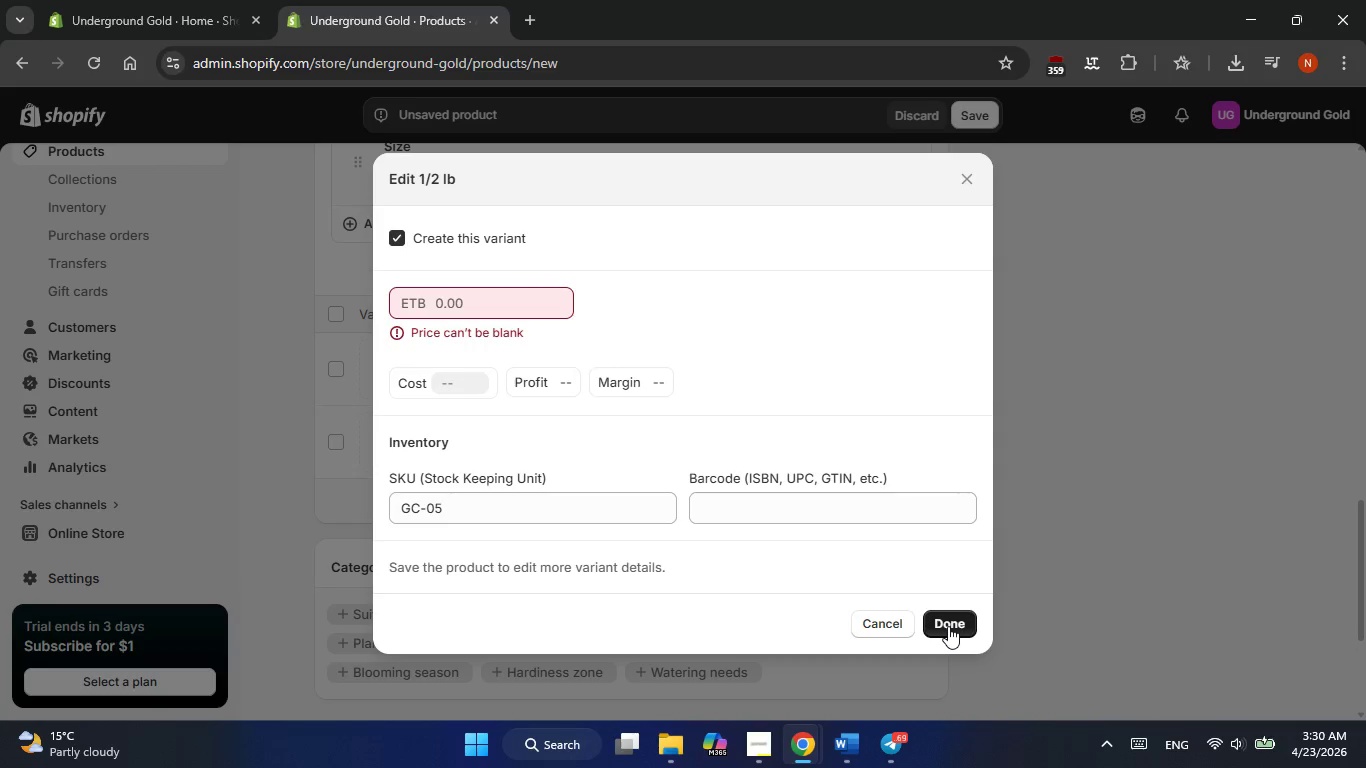 
left_click([948, 626])
 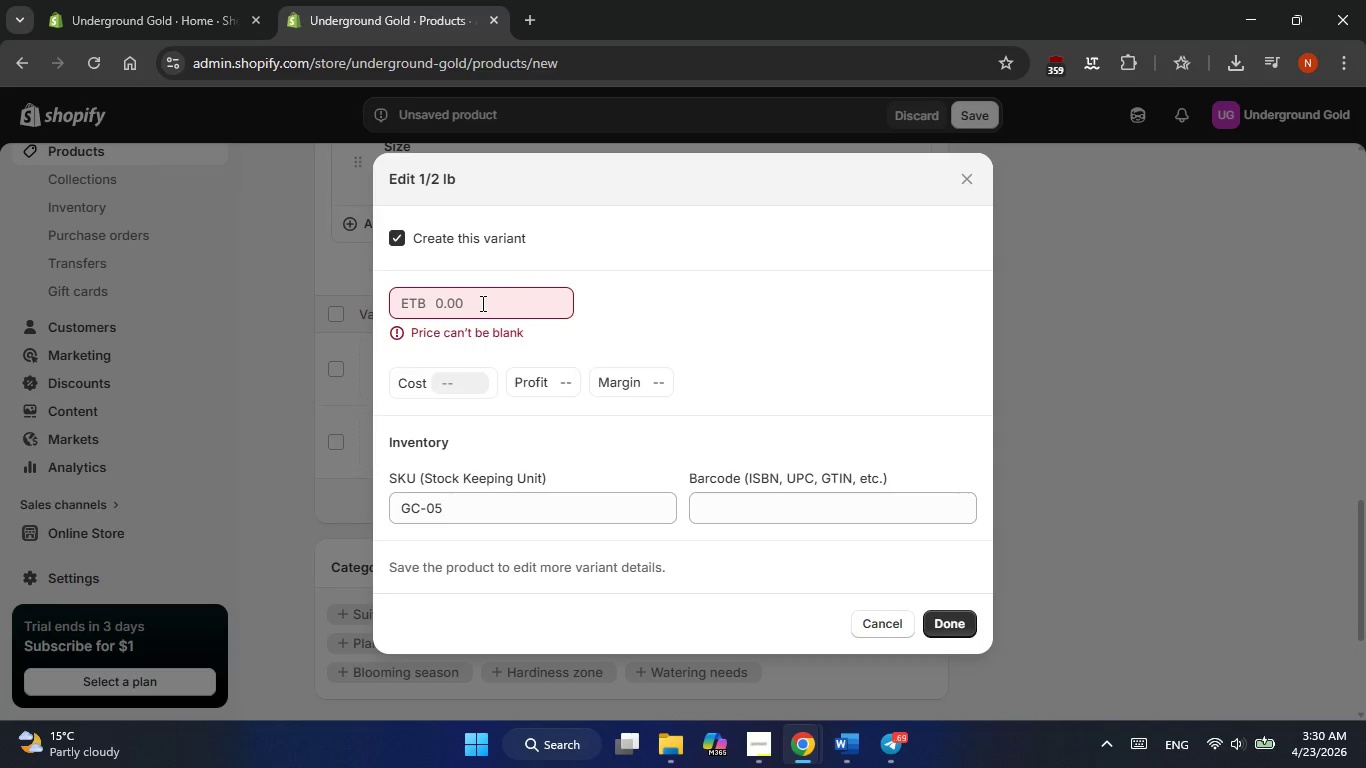 
double_click([481, 303])
 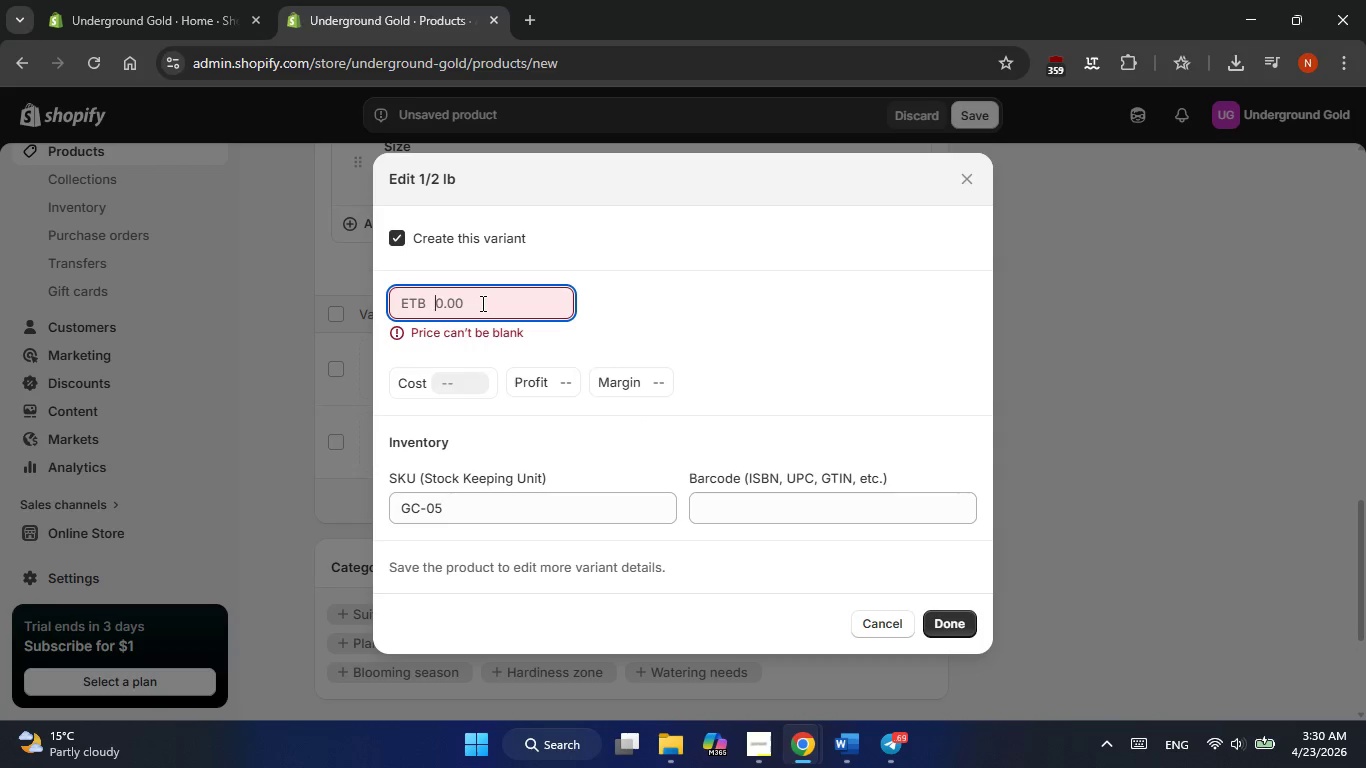 
hold_key(key=AltLeft, duration=1.27)
 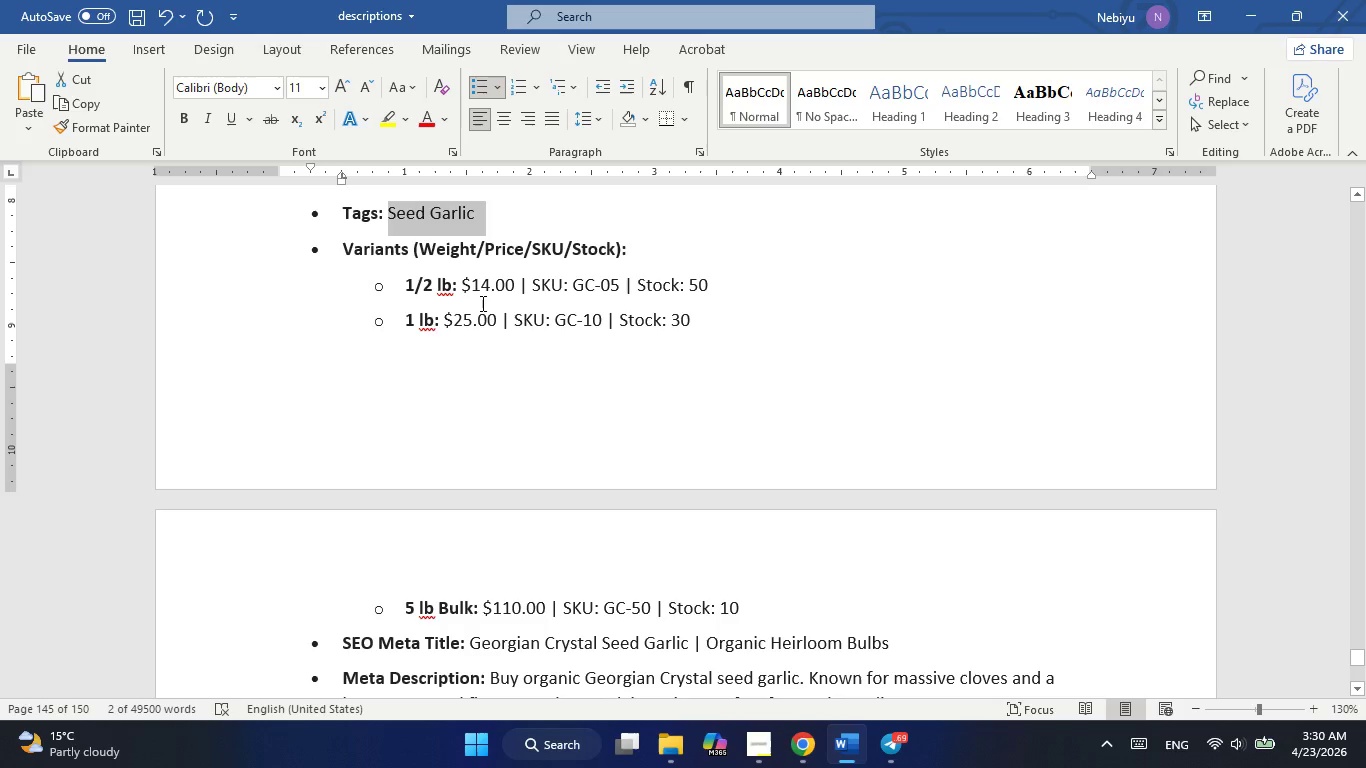 
hold_key(key=Tab, duration=0.36)
 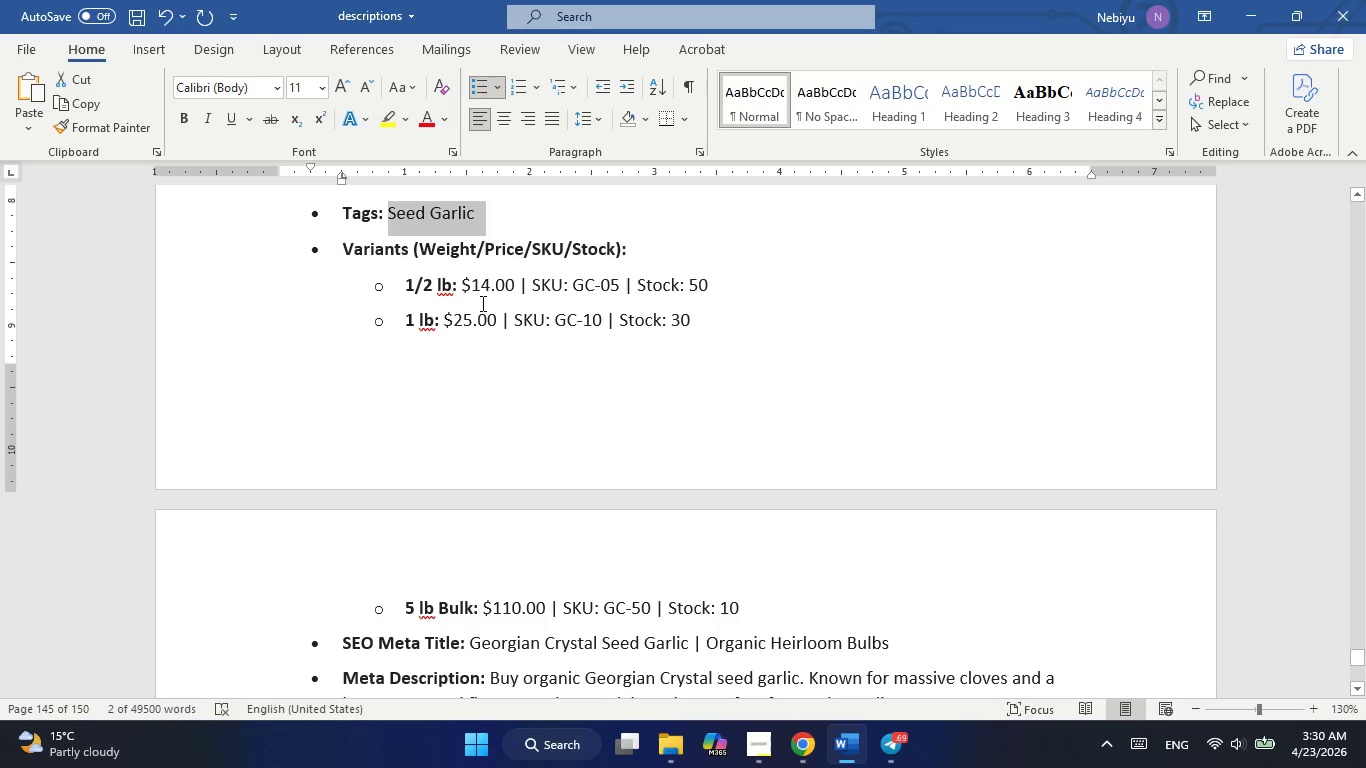 
key(Alt+Tab)
 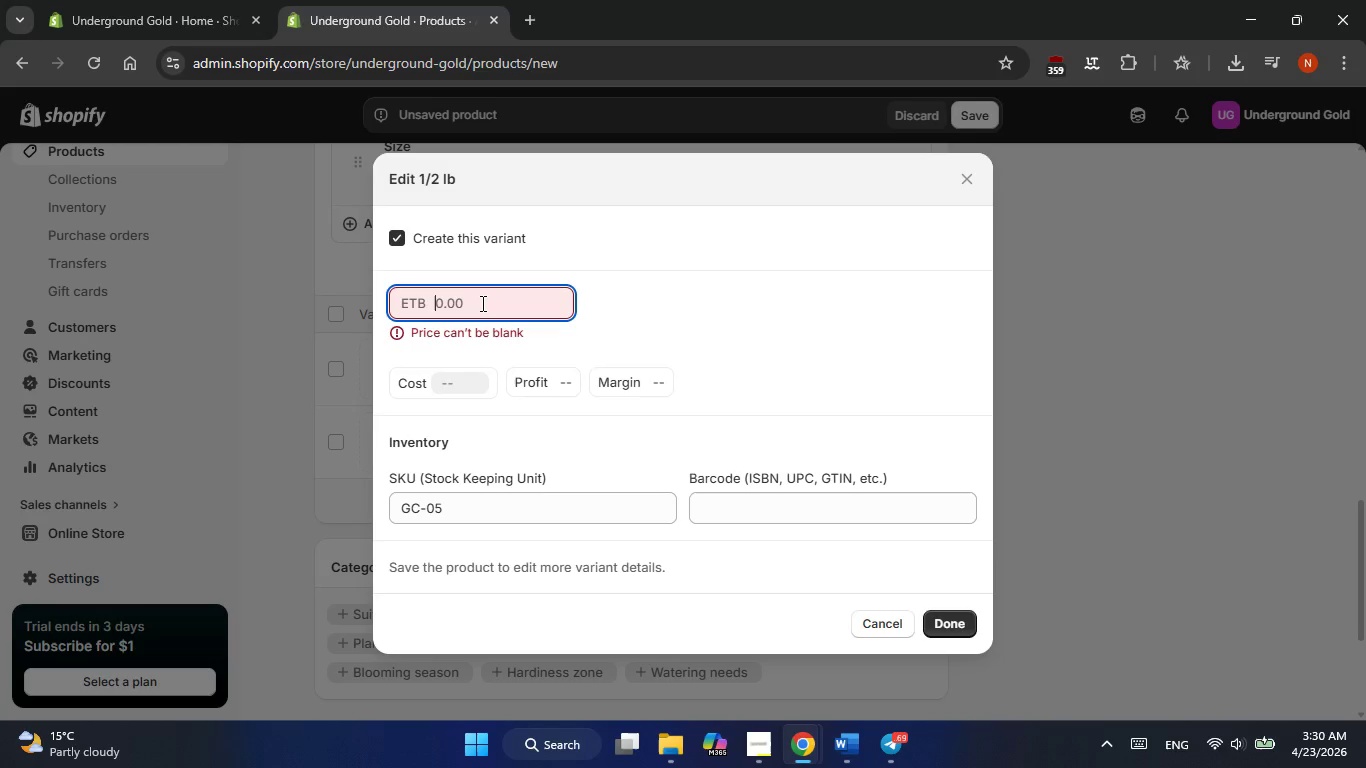 
key(Alt+AltLeft)
 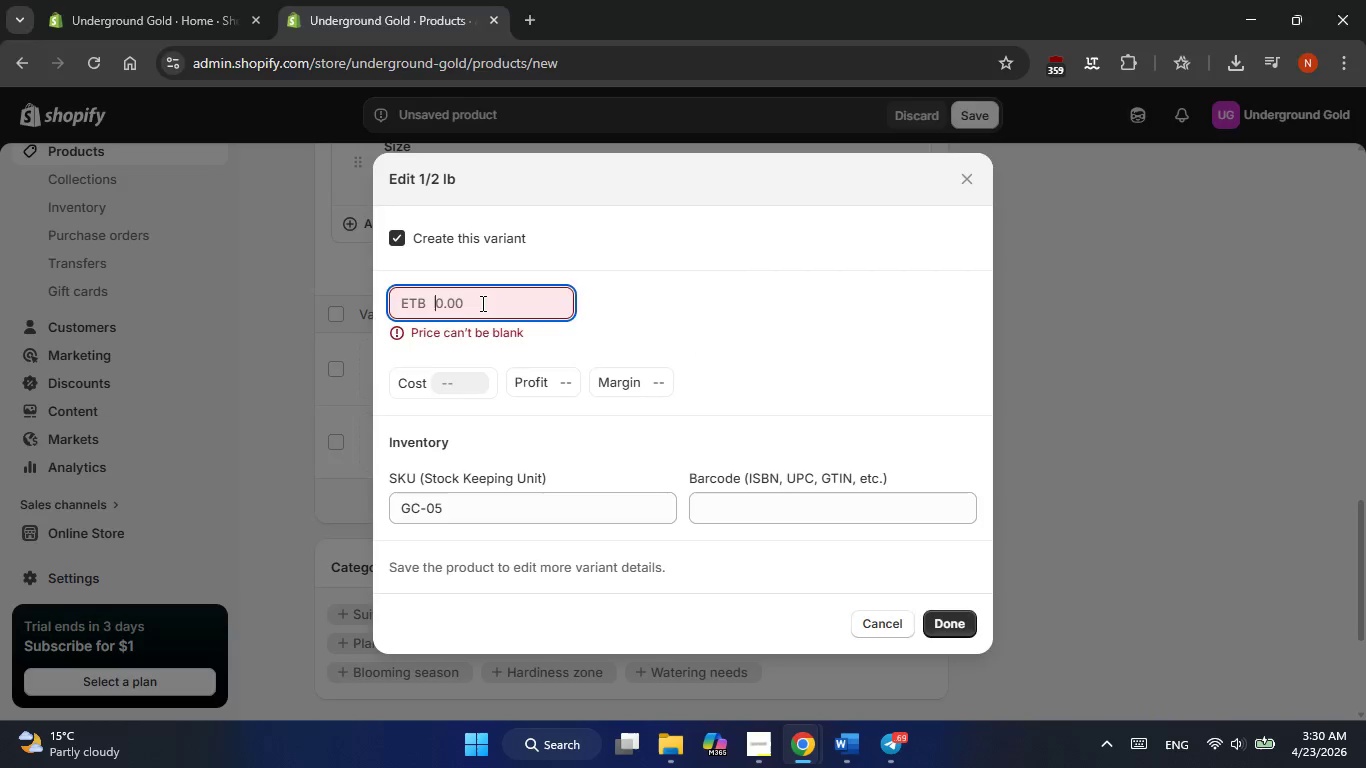 
key(Alt+Tab)
 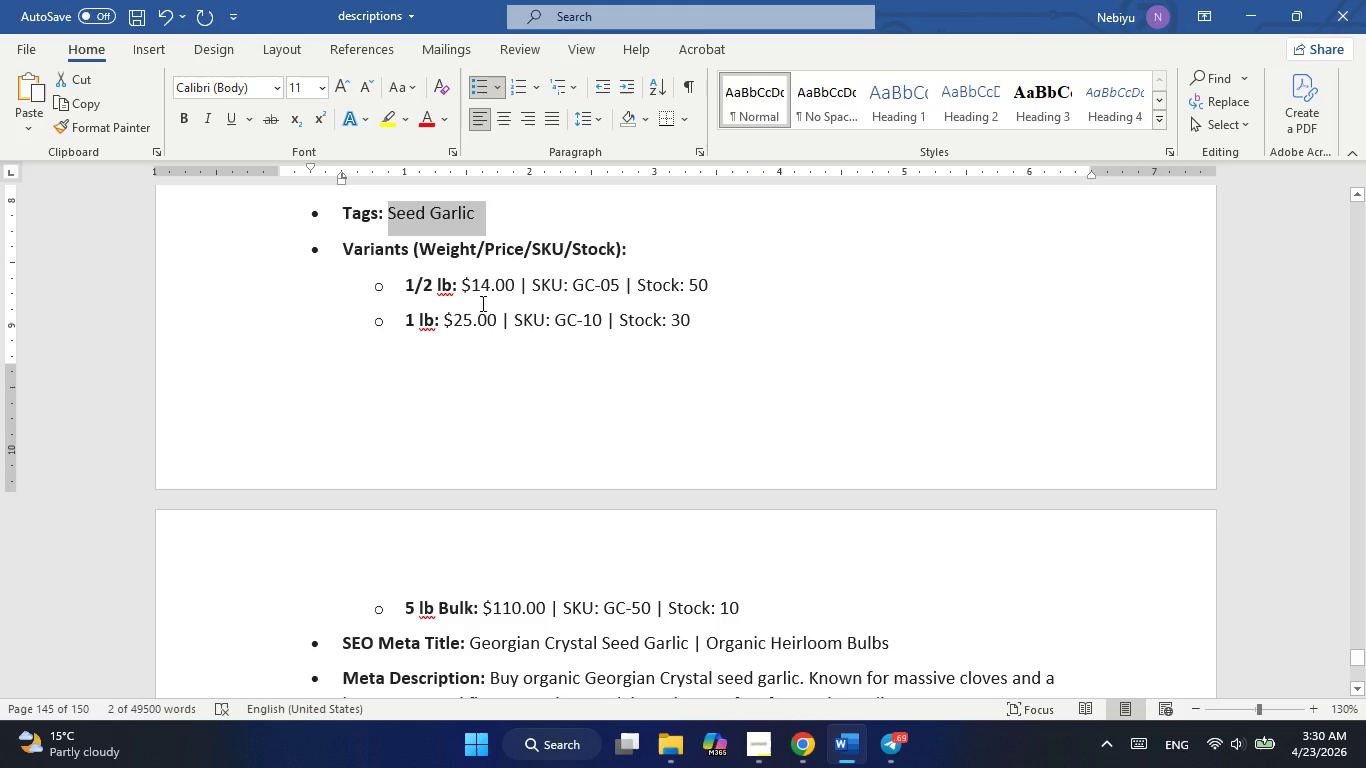 
key(Alt+AltLeft)
 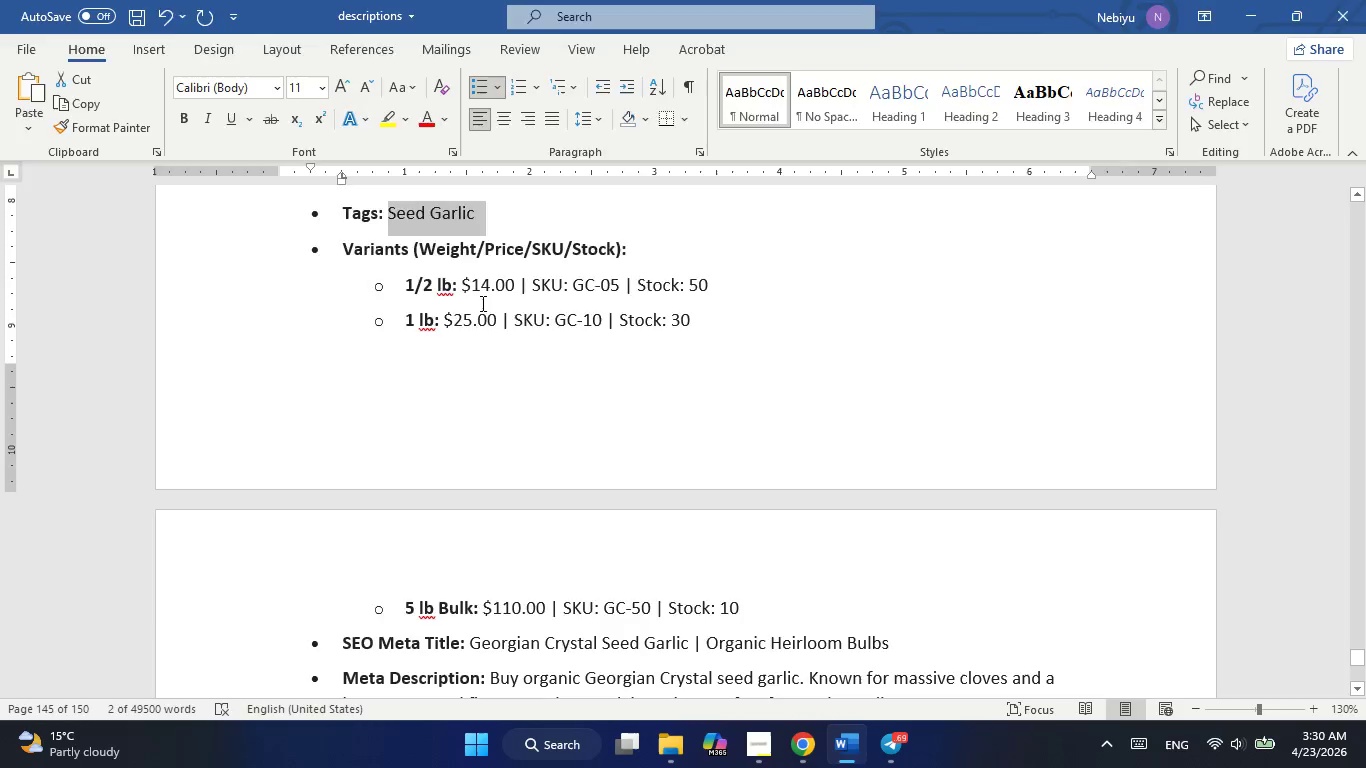 
key(Alt+Tab)
 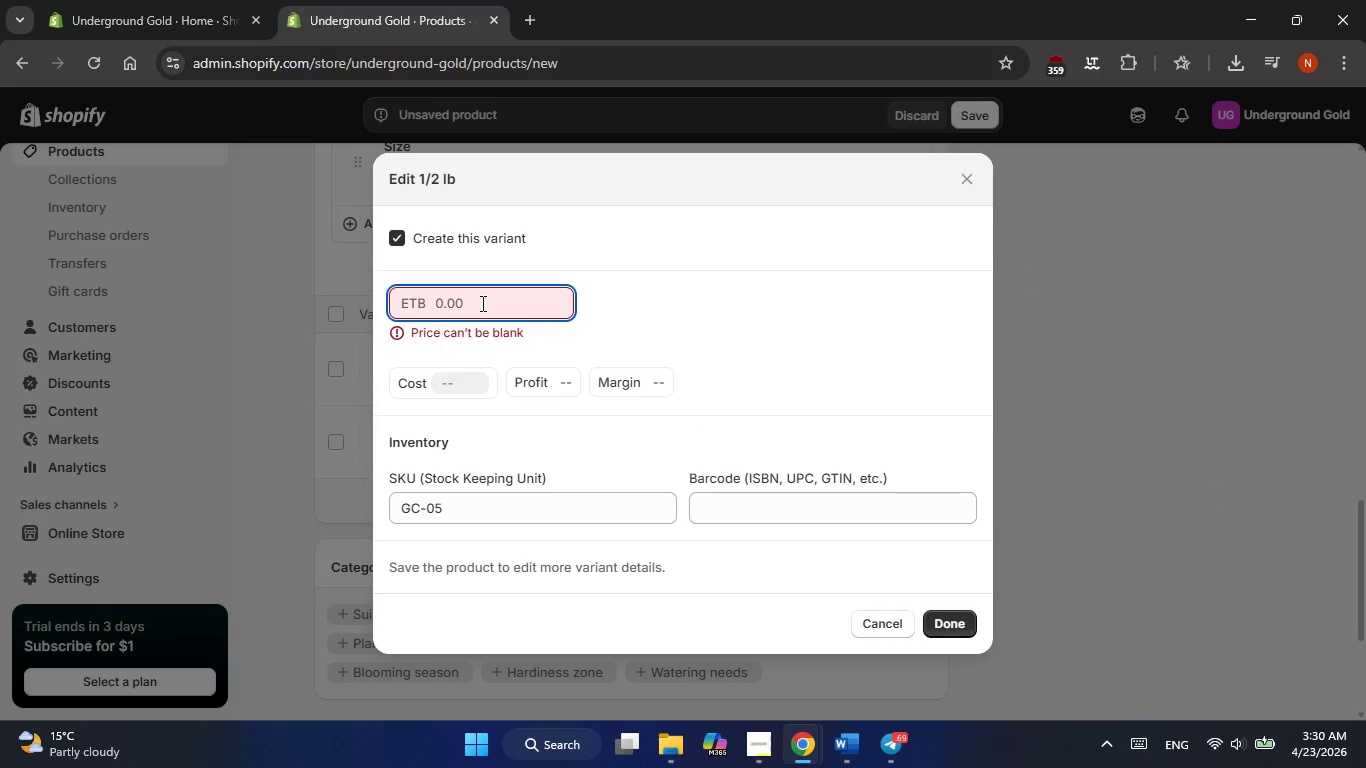 
key(Numpad1)
 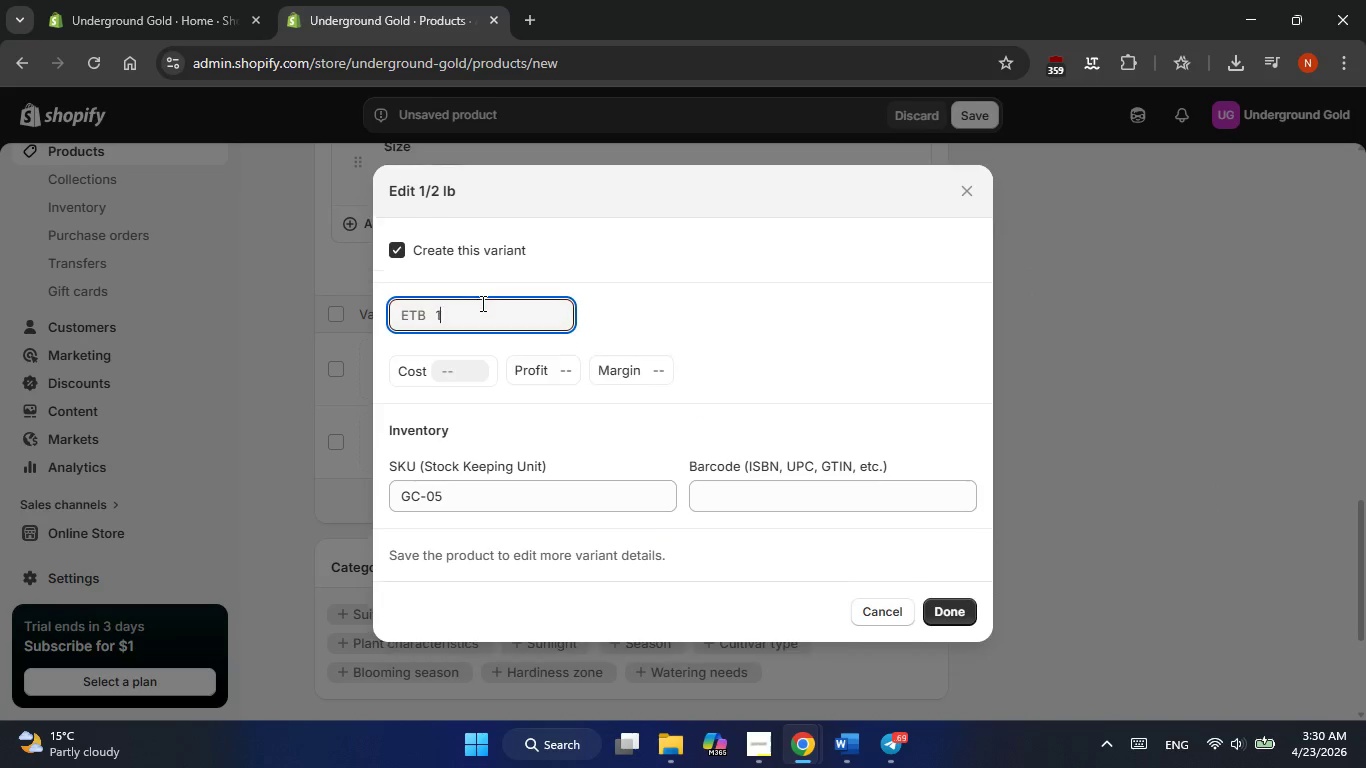 
key(Numpad4)
 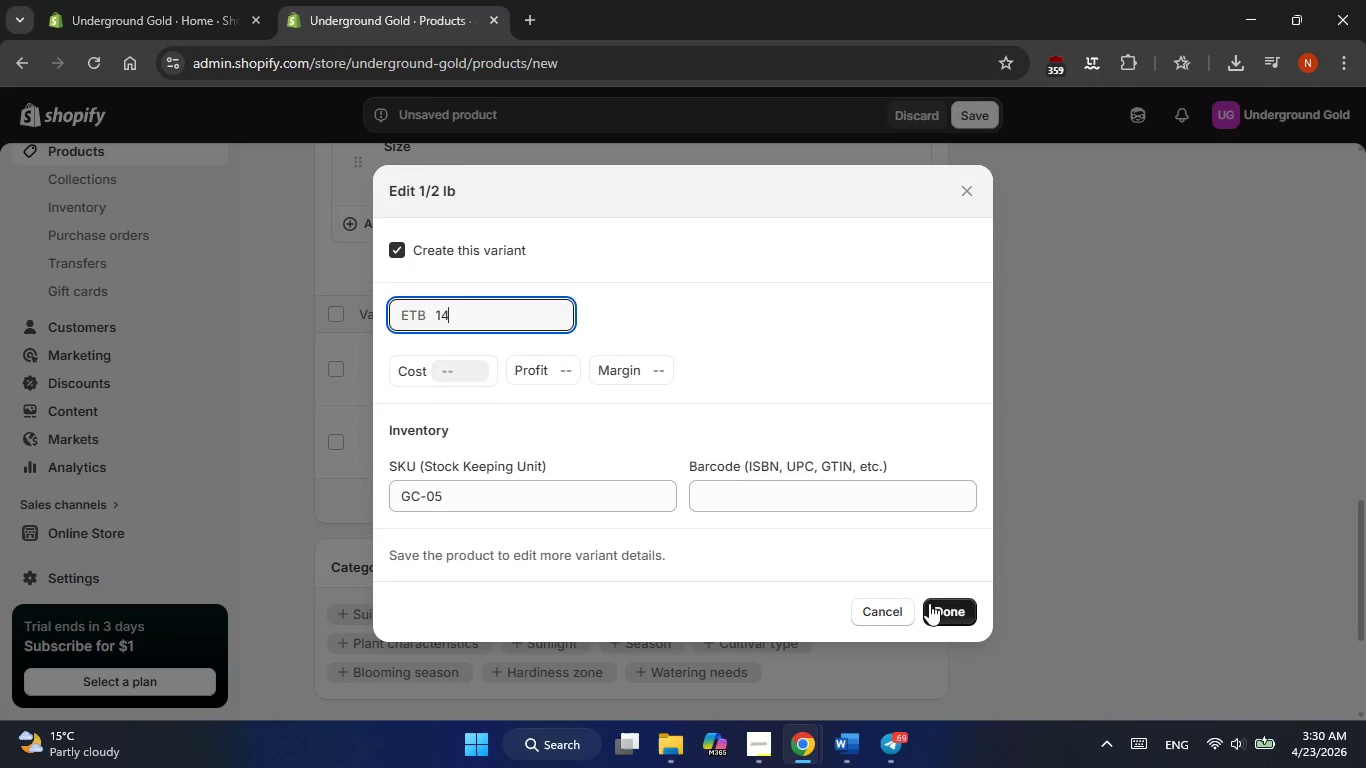 
left_click([946, 609])
 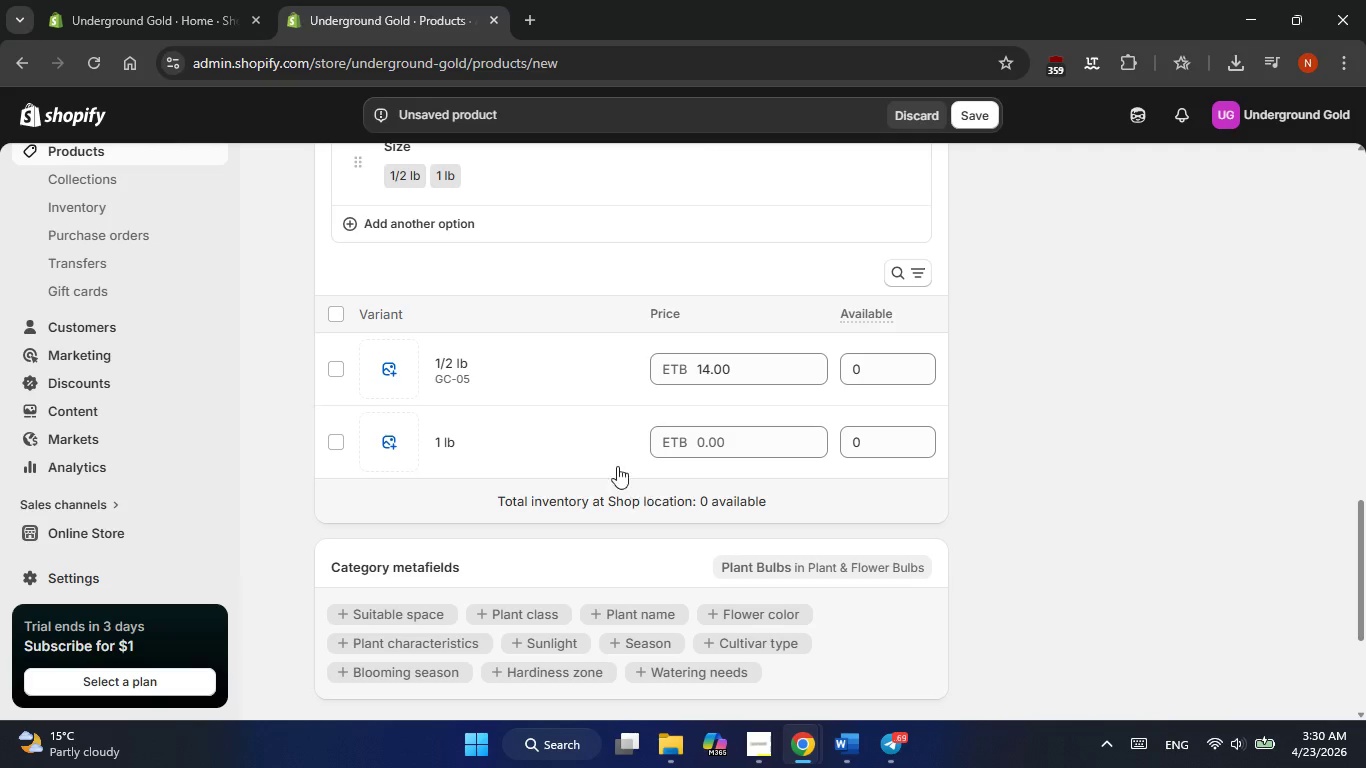 
left_click([602, 451])
 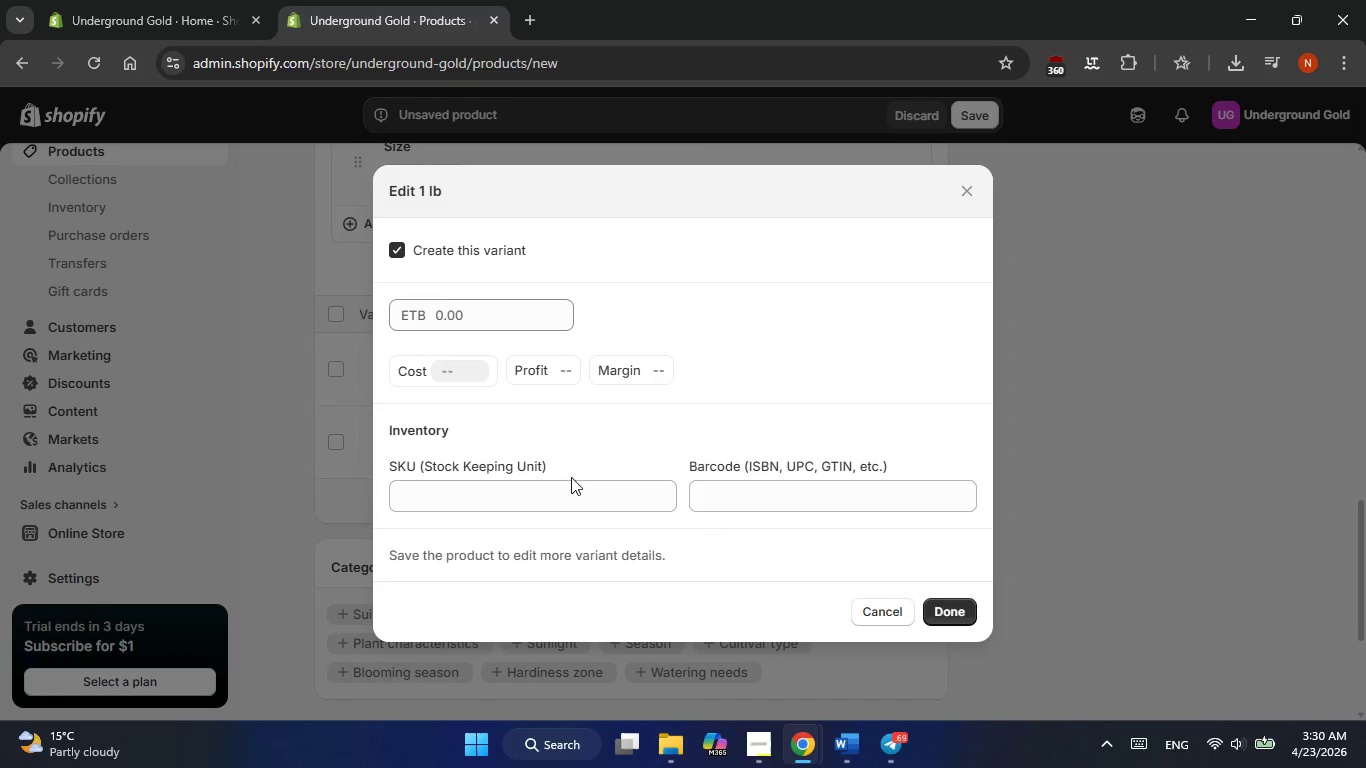 
left_click([550, 493])
 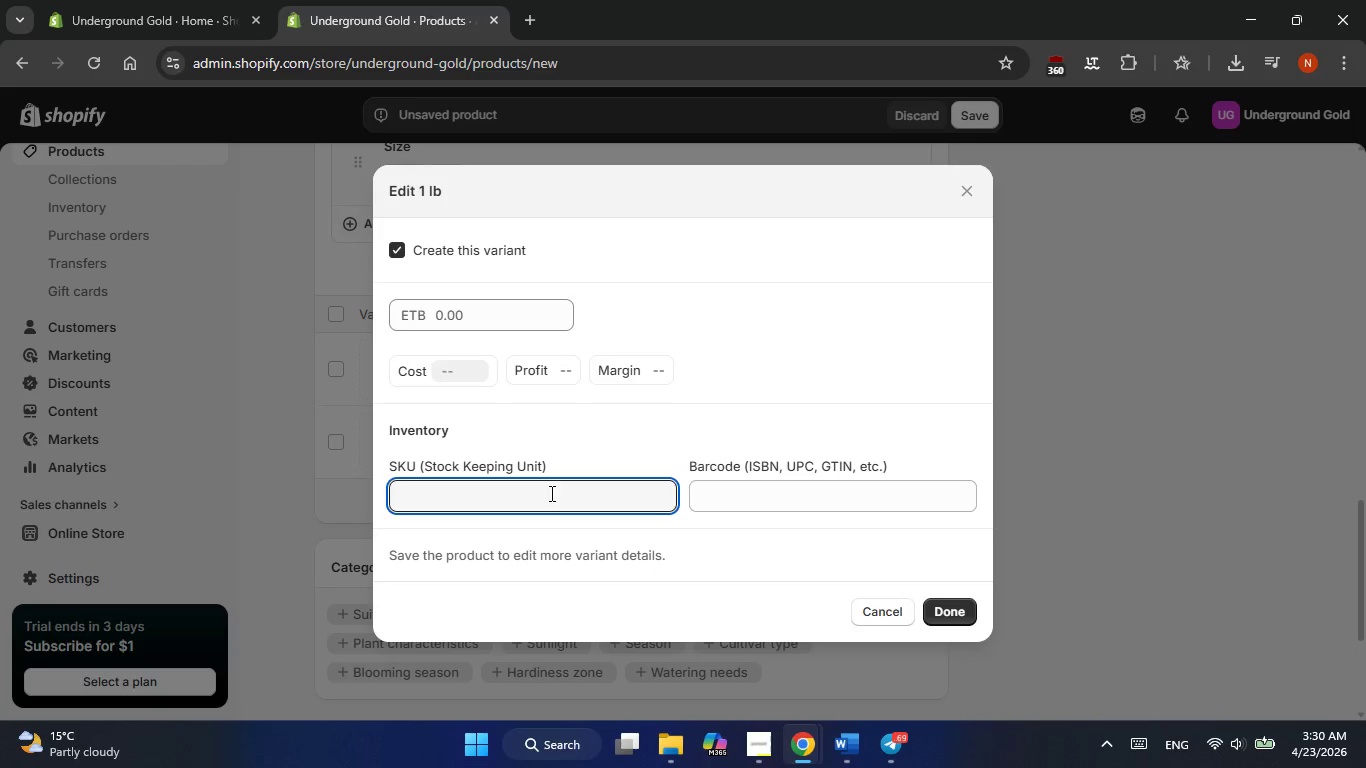 
type(GC-10)
 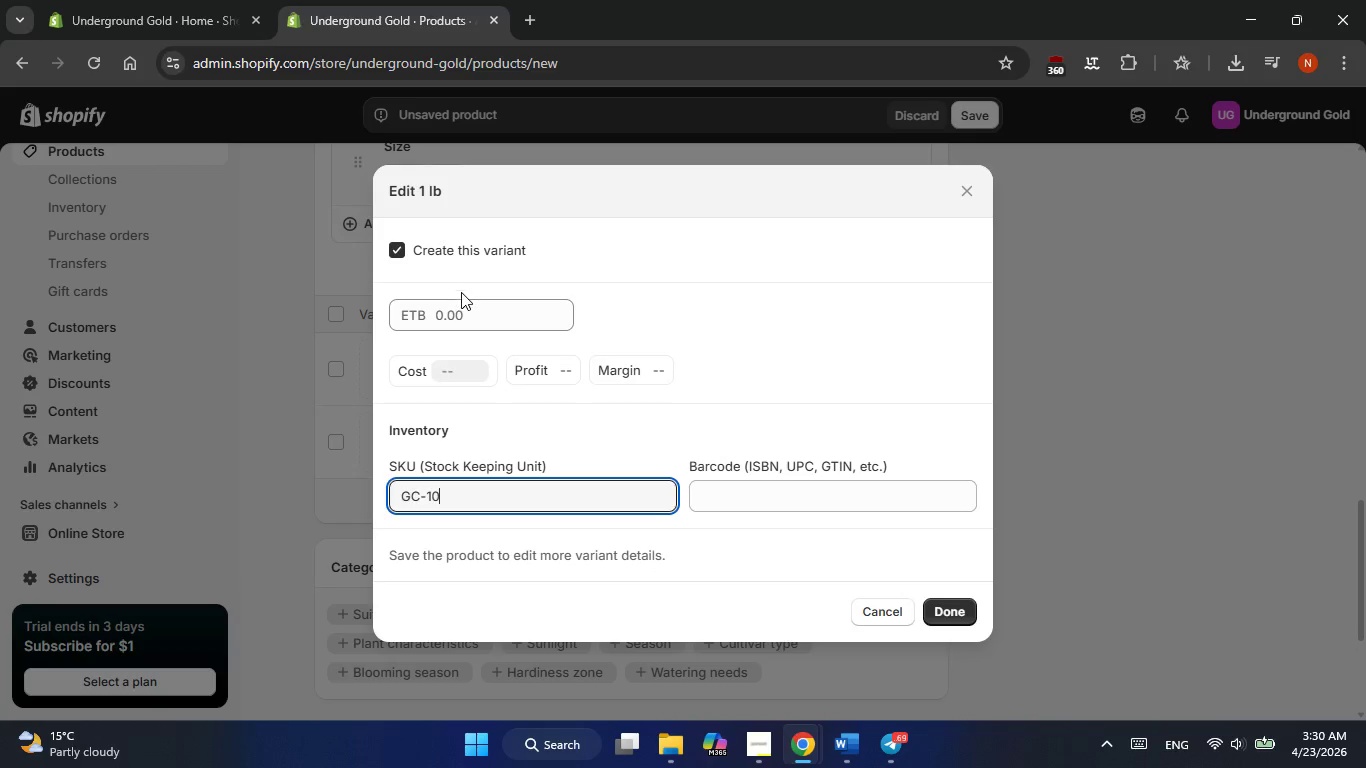 
left_click([465, 307])
 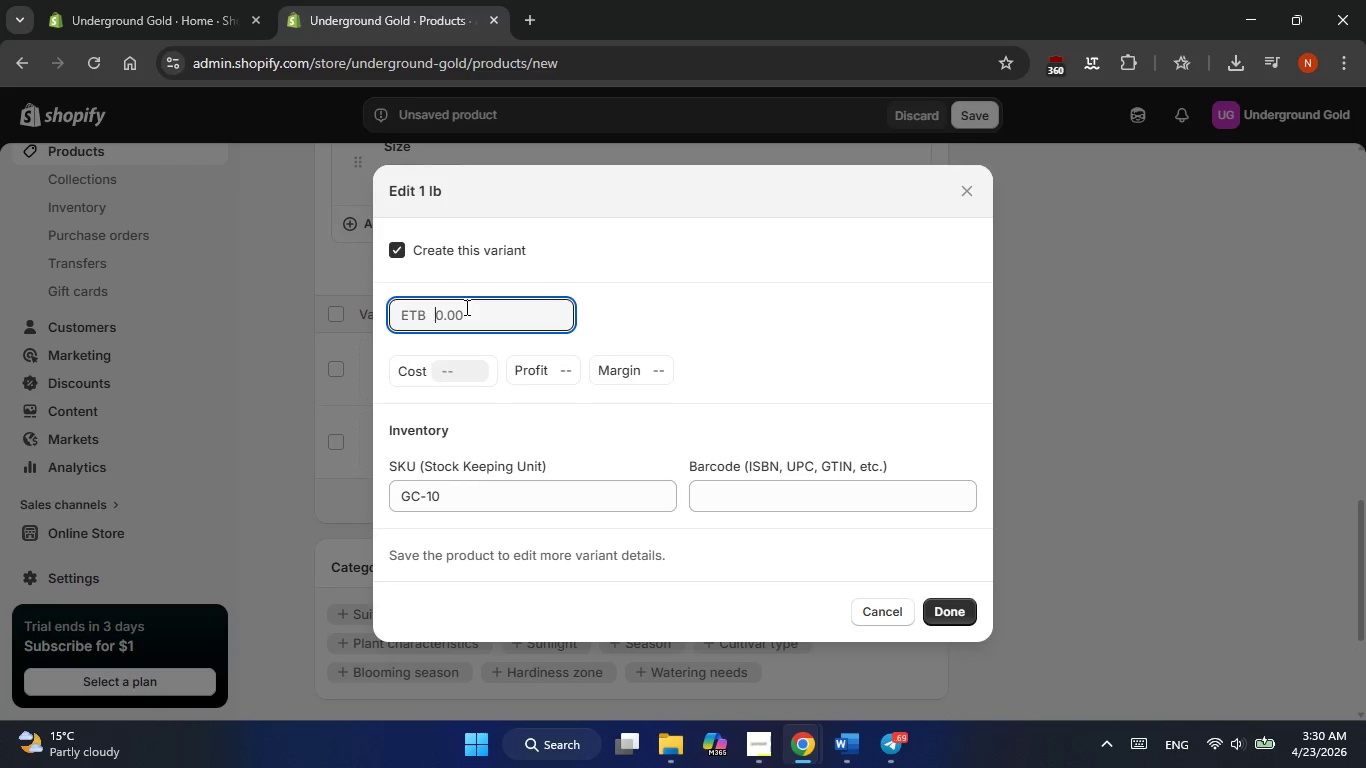 
key(Alt+Tab)
 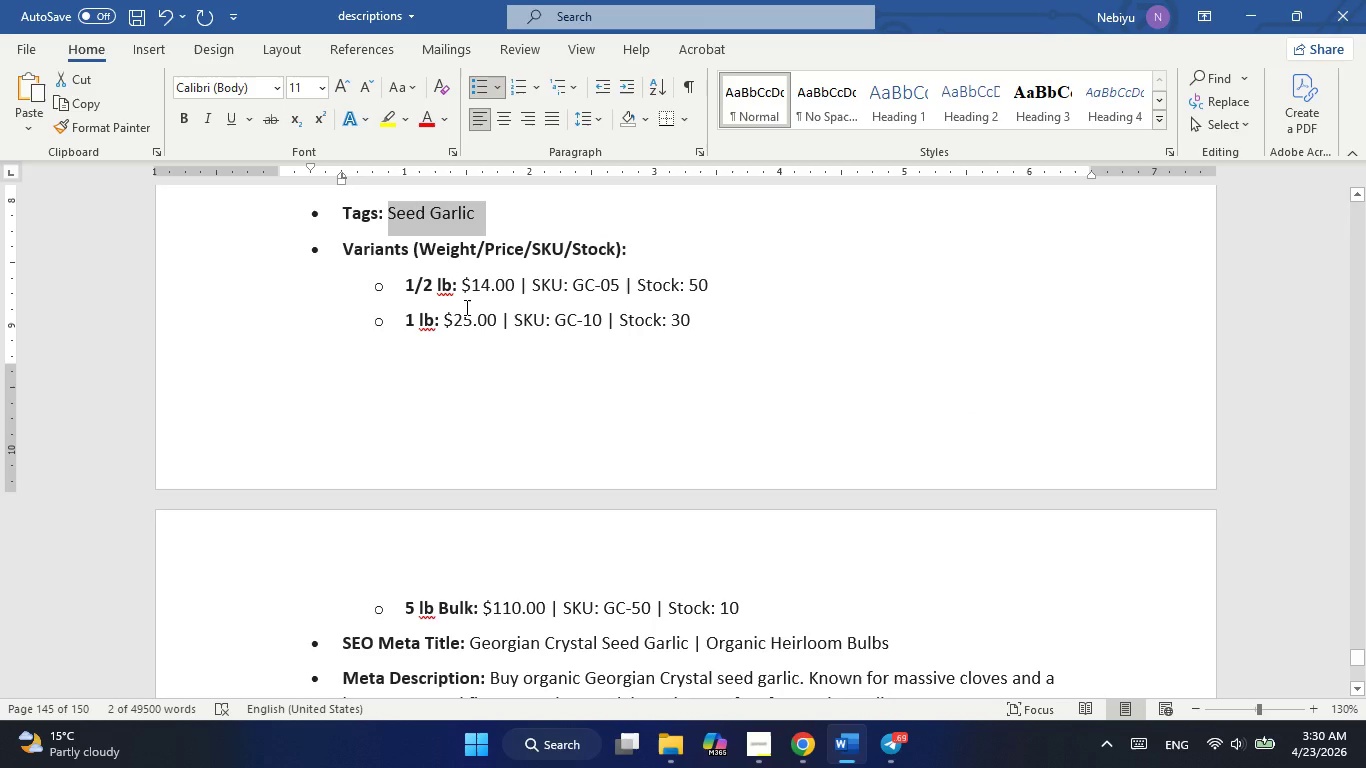 
key(Alt+AltLeft)
 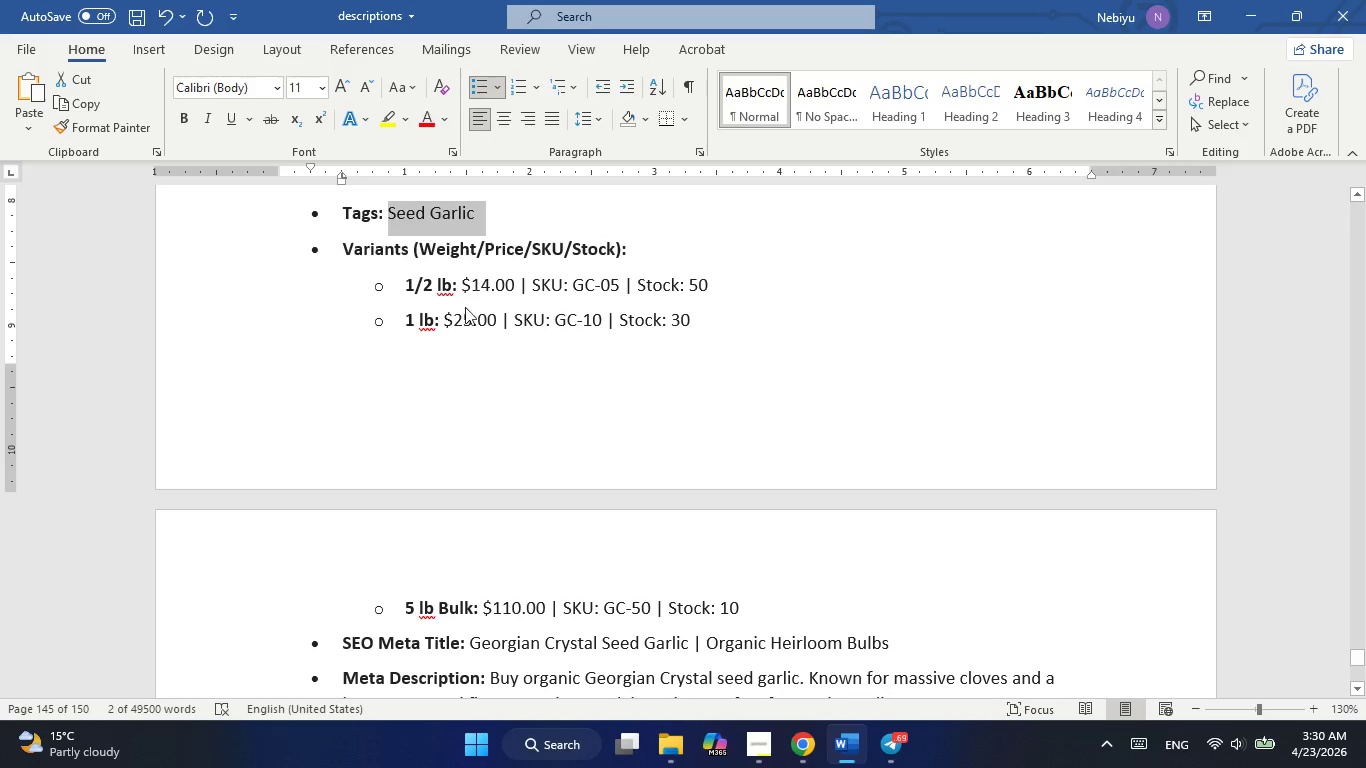 
key(Alt+Tab)
 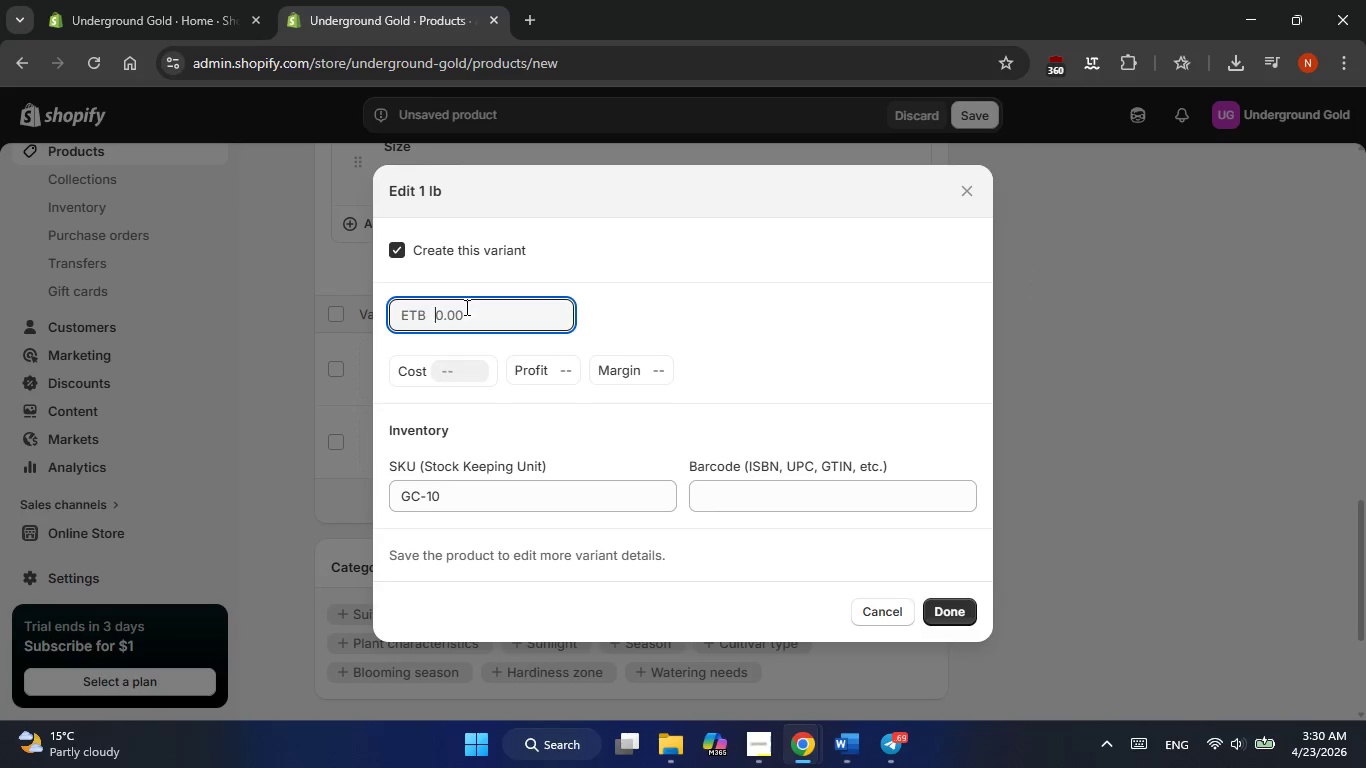 
key(Alt+AltLeft)
 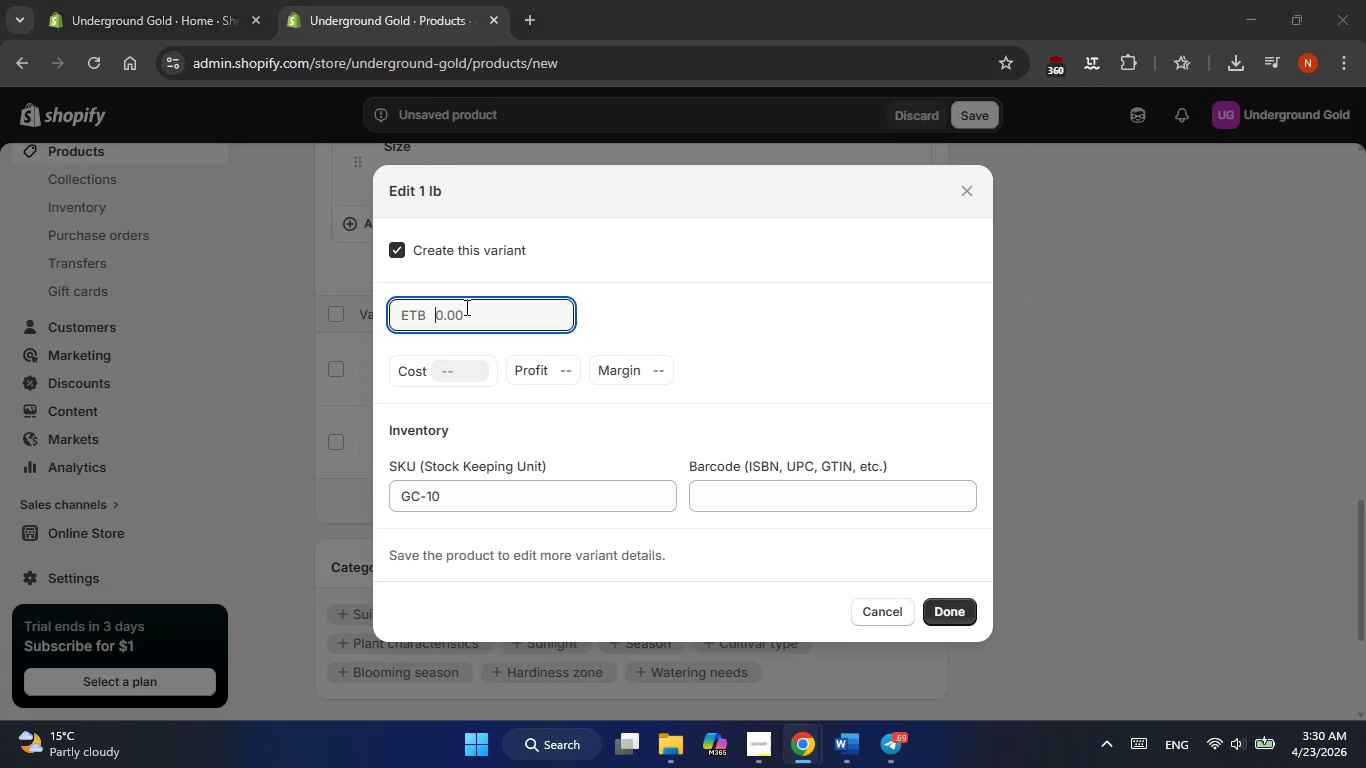 
key(Alt+Tab)
 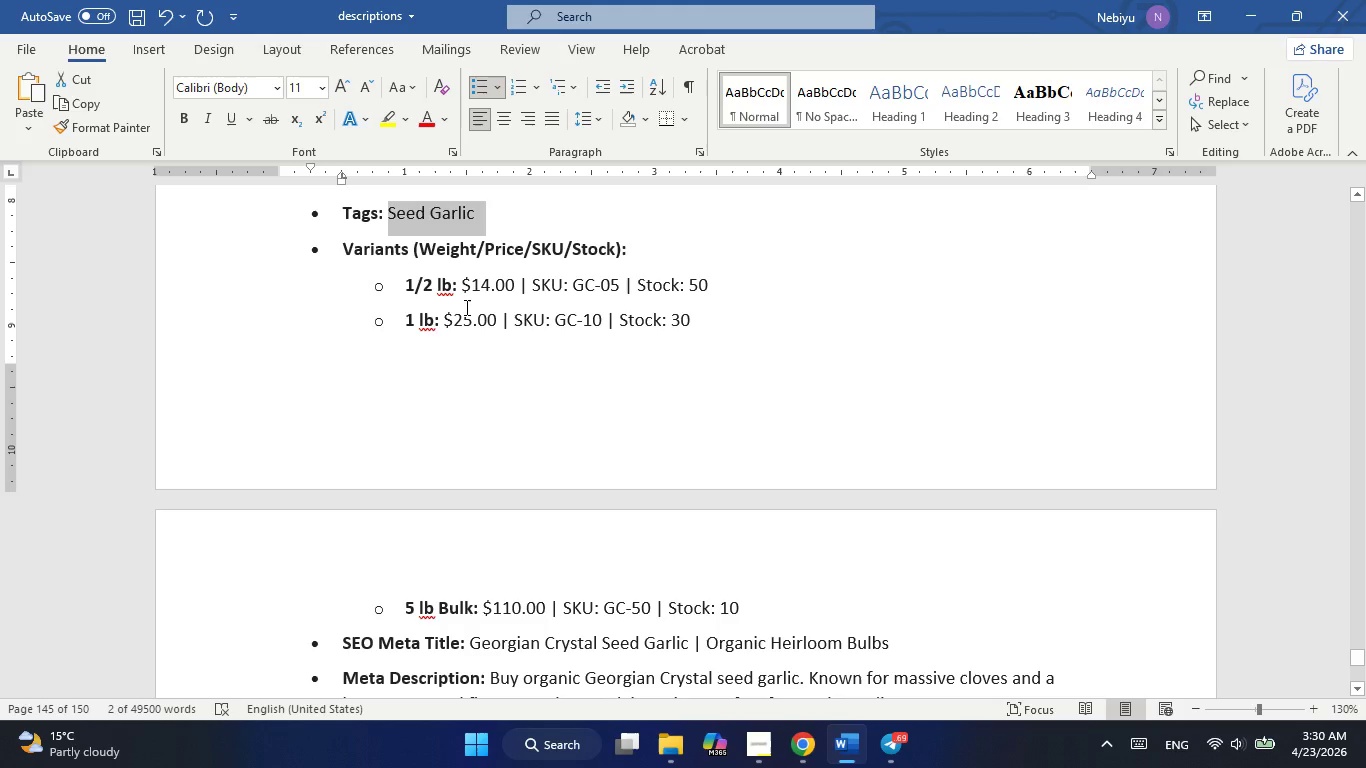 
key(Alt+AltLeft)
 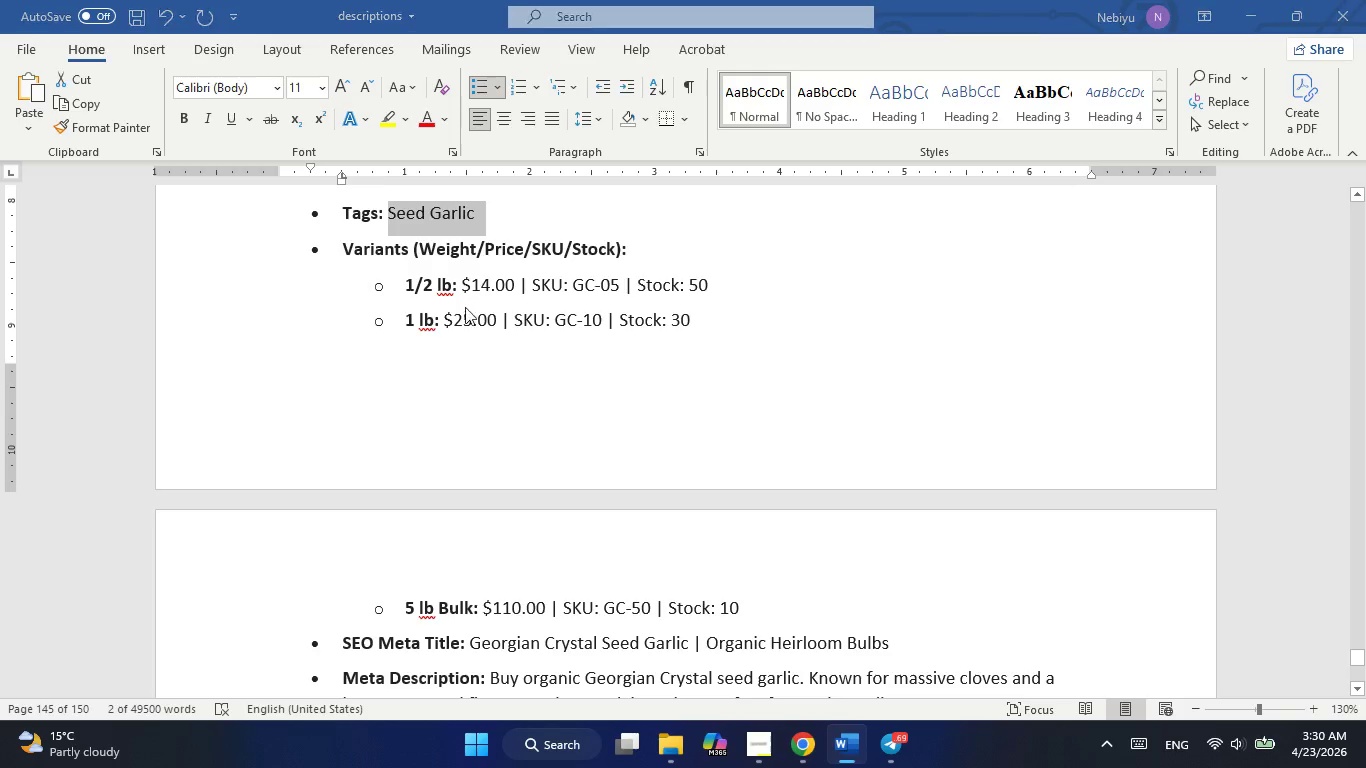 
key(Alt+Tab)
 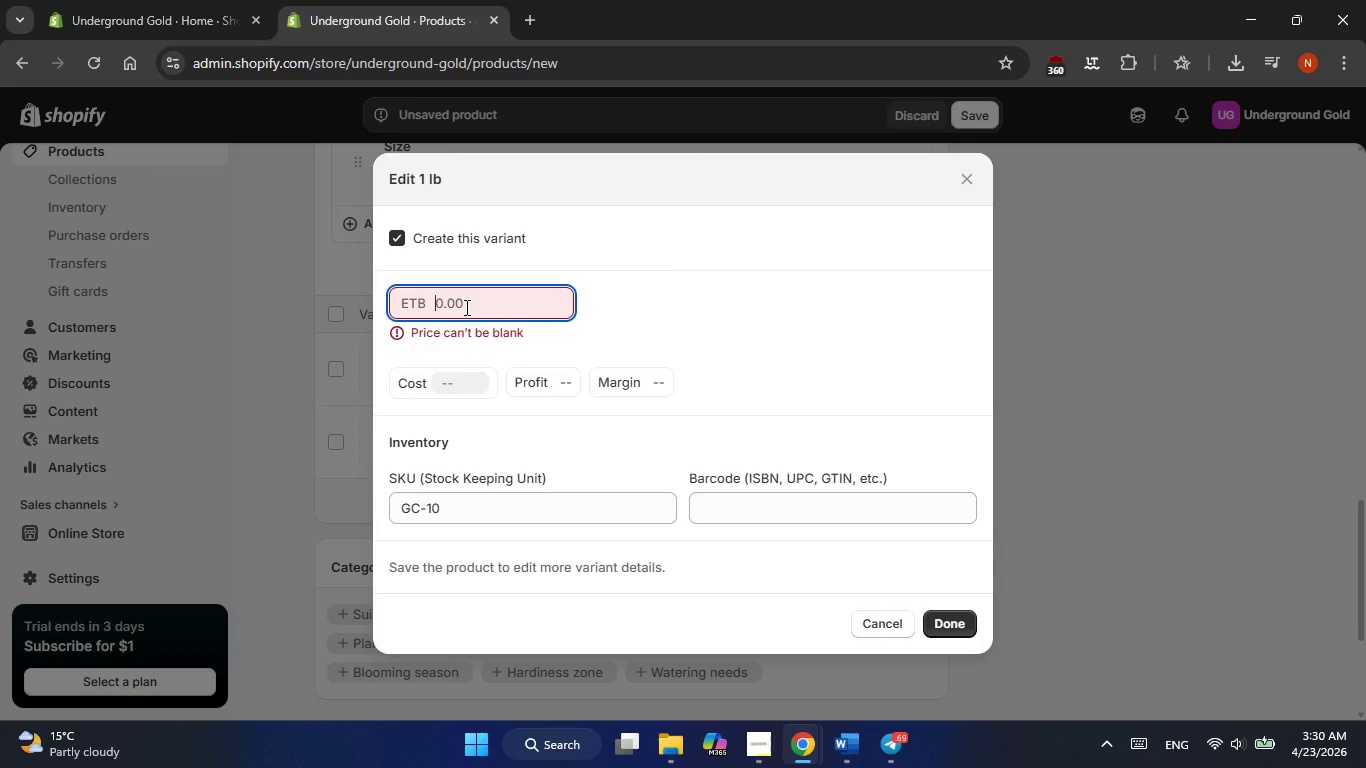 
double_click([465, 307])
 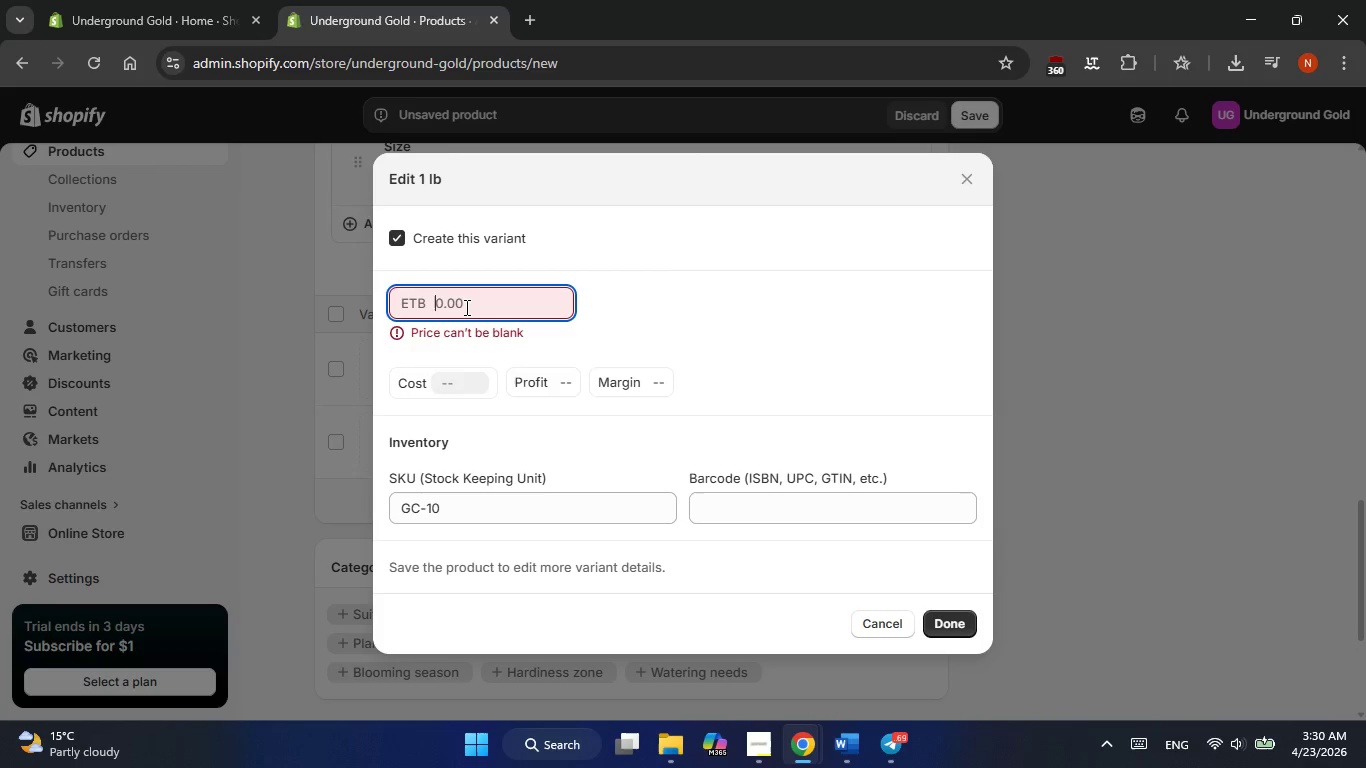 
triple_click([465, 307])
 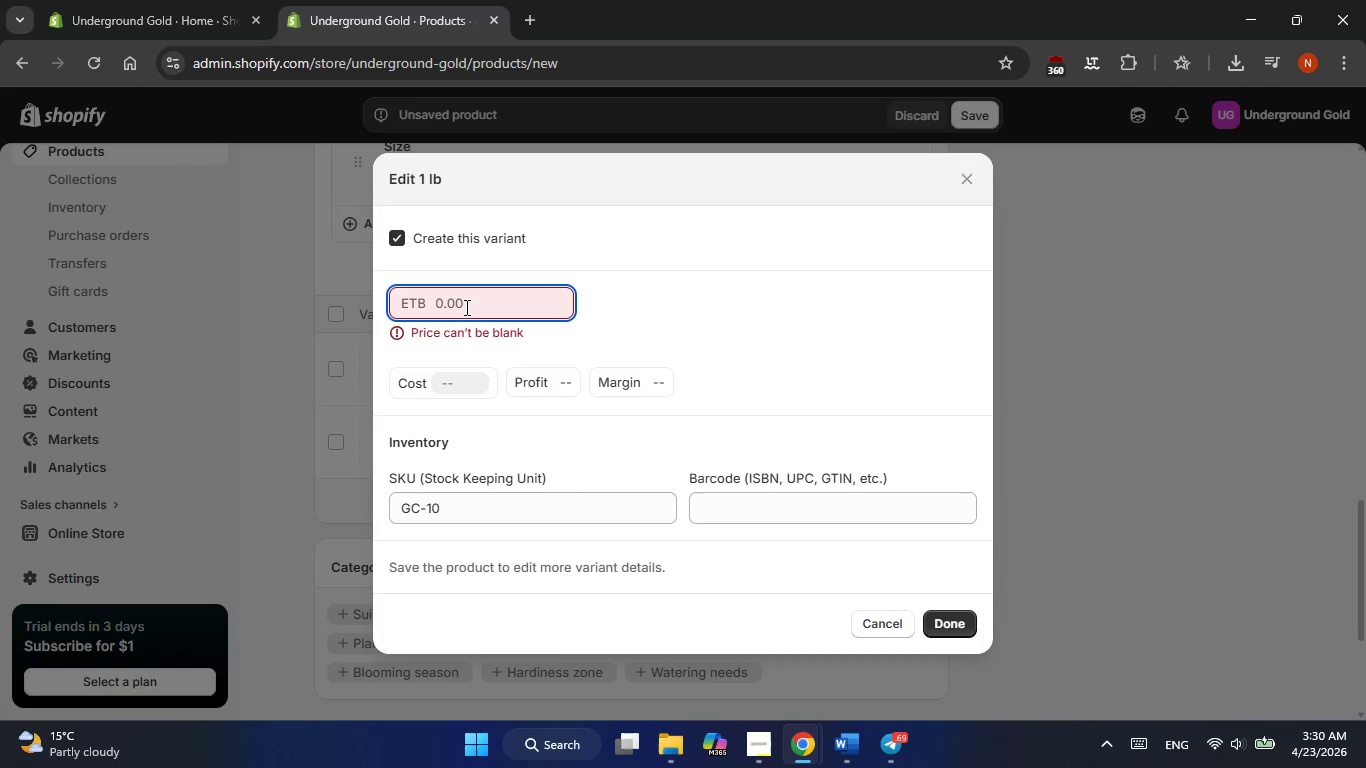 
key(Numpad2)
 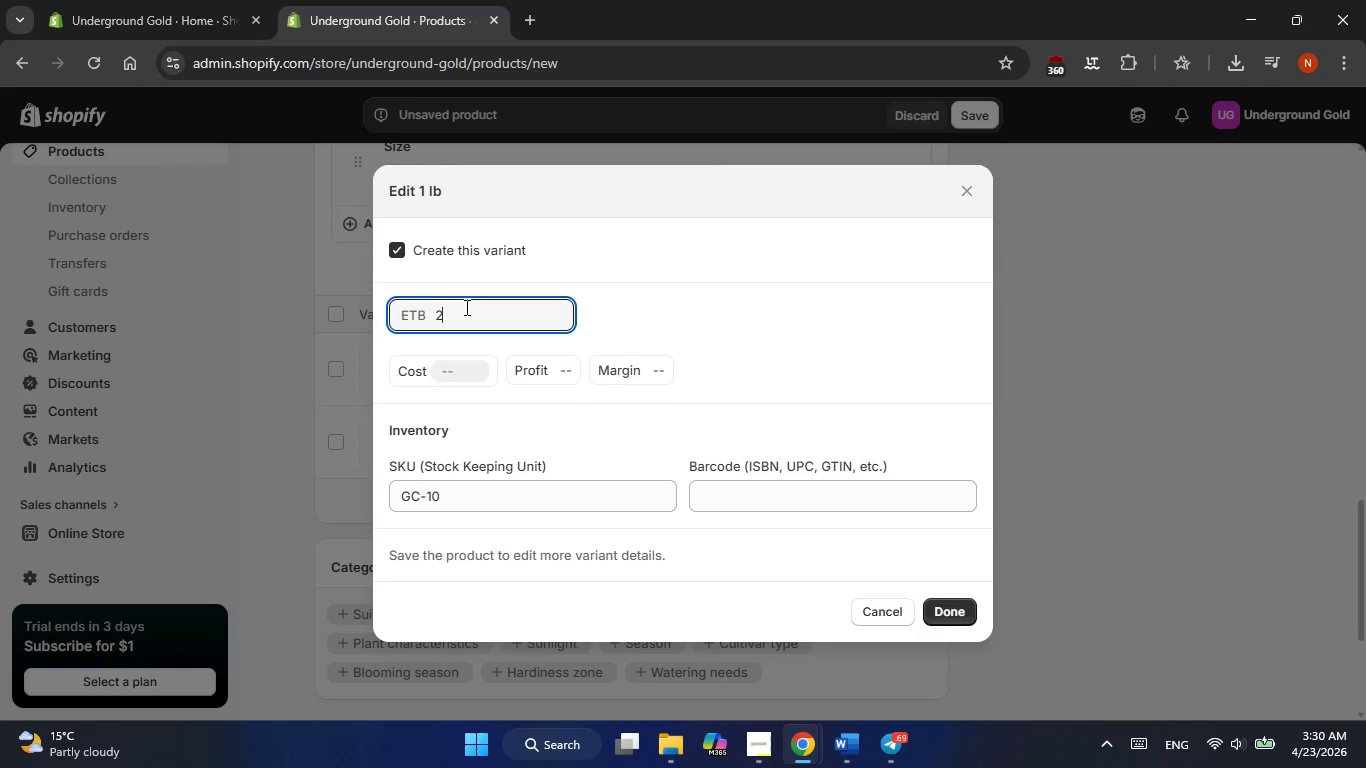 
key(Numpad5)
 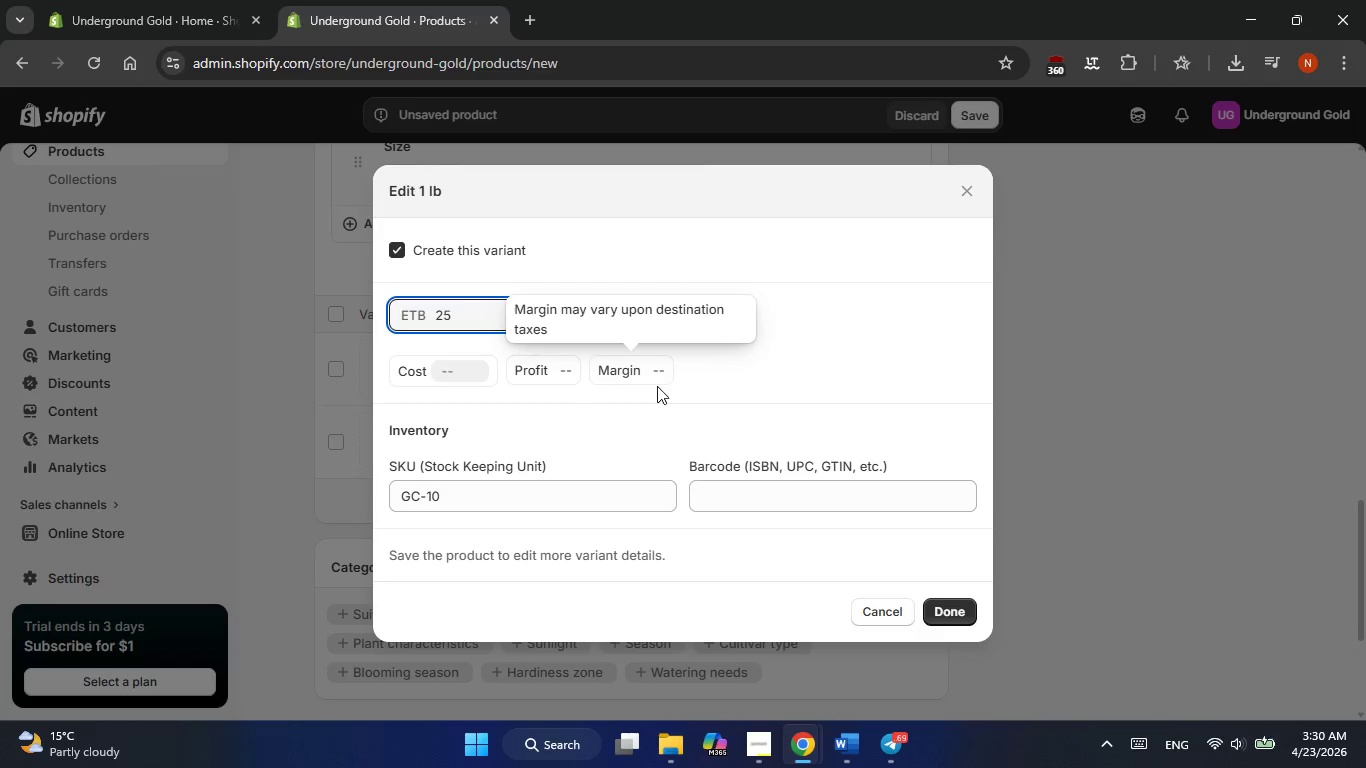 
left_click([662, 403])
 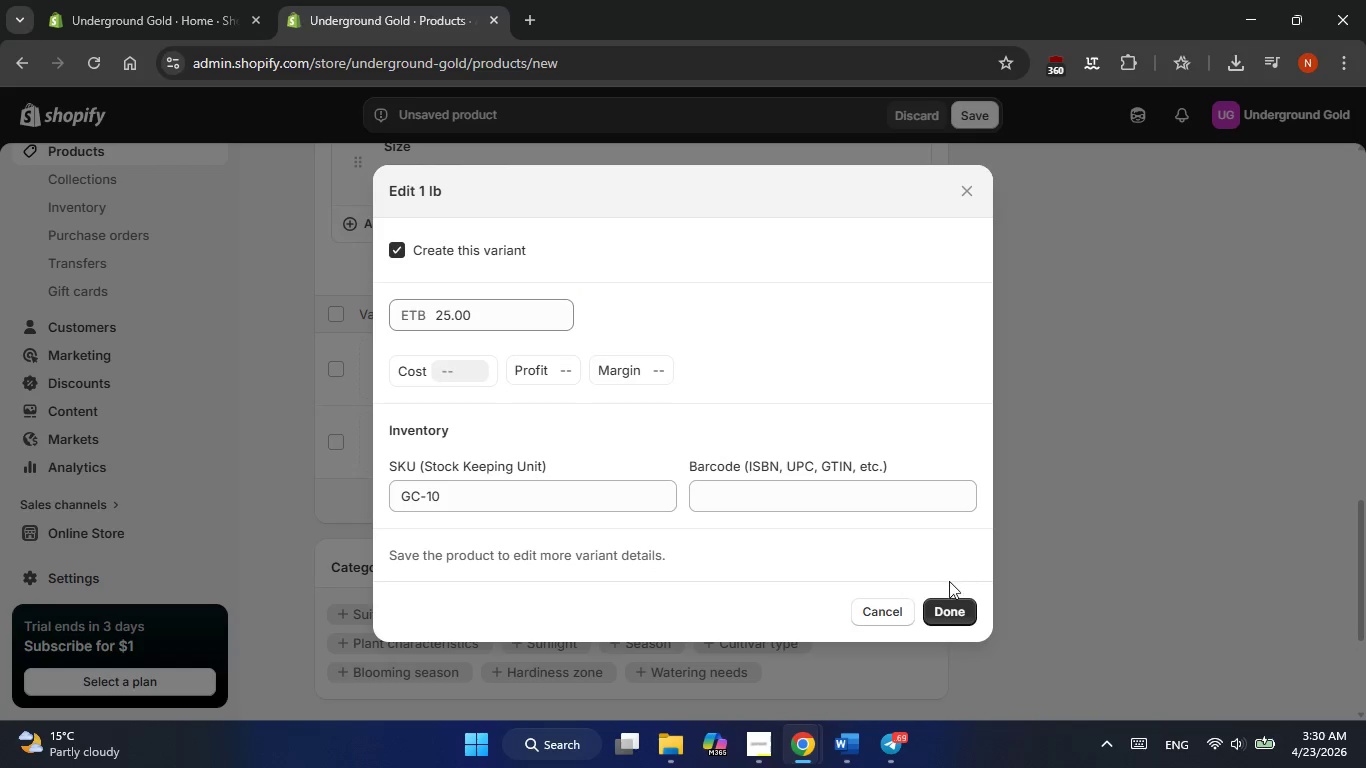 
left_click([947, 607])
 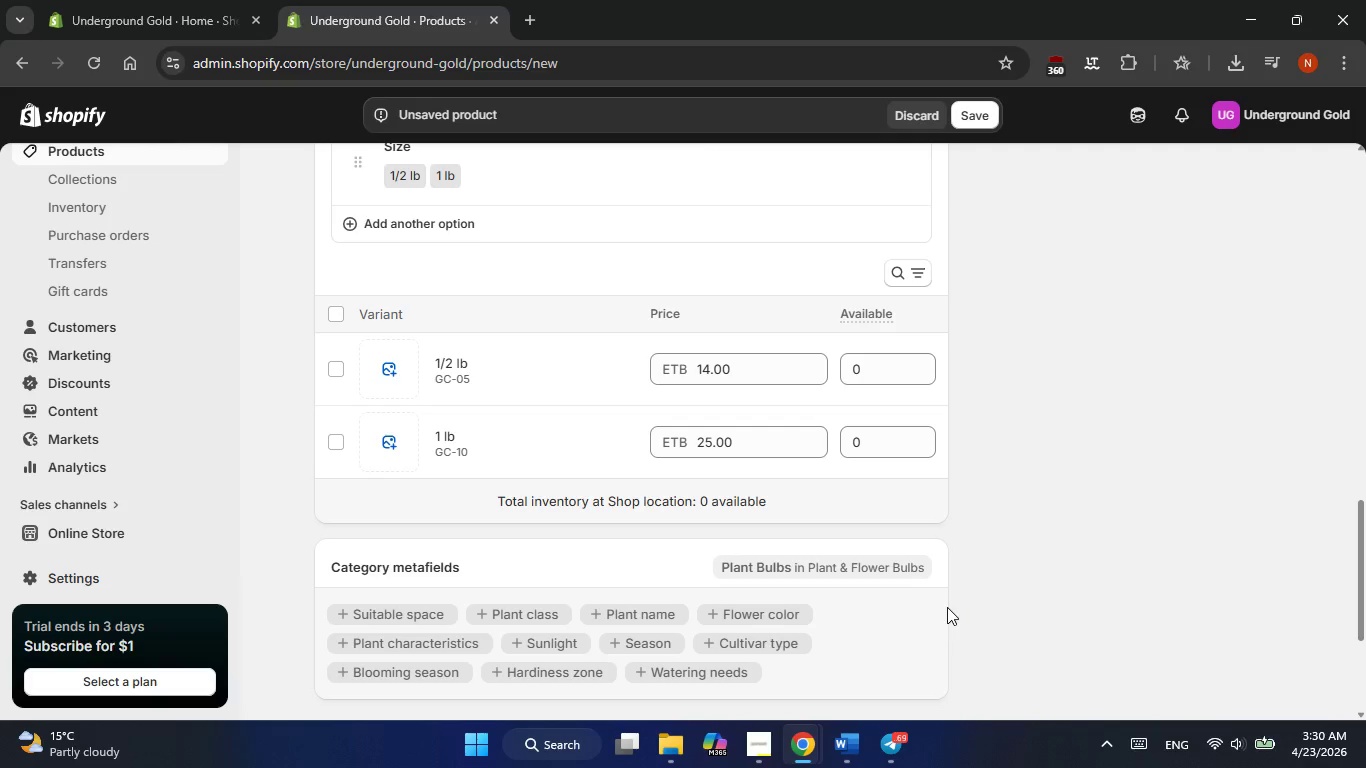 
key(Alt+AltLeft)
 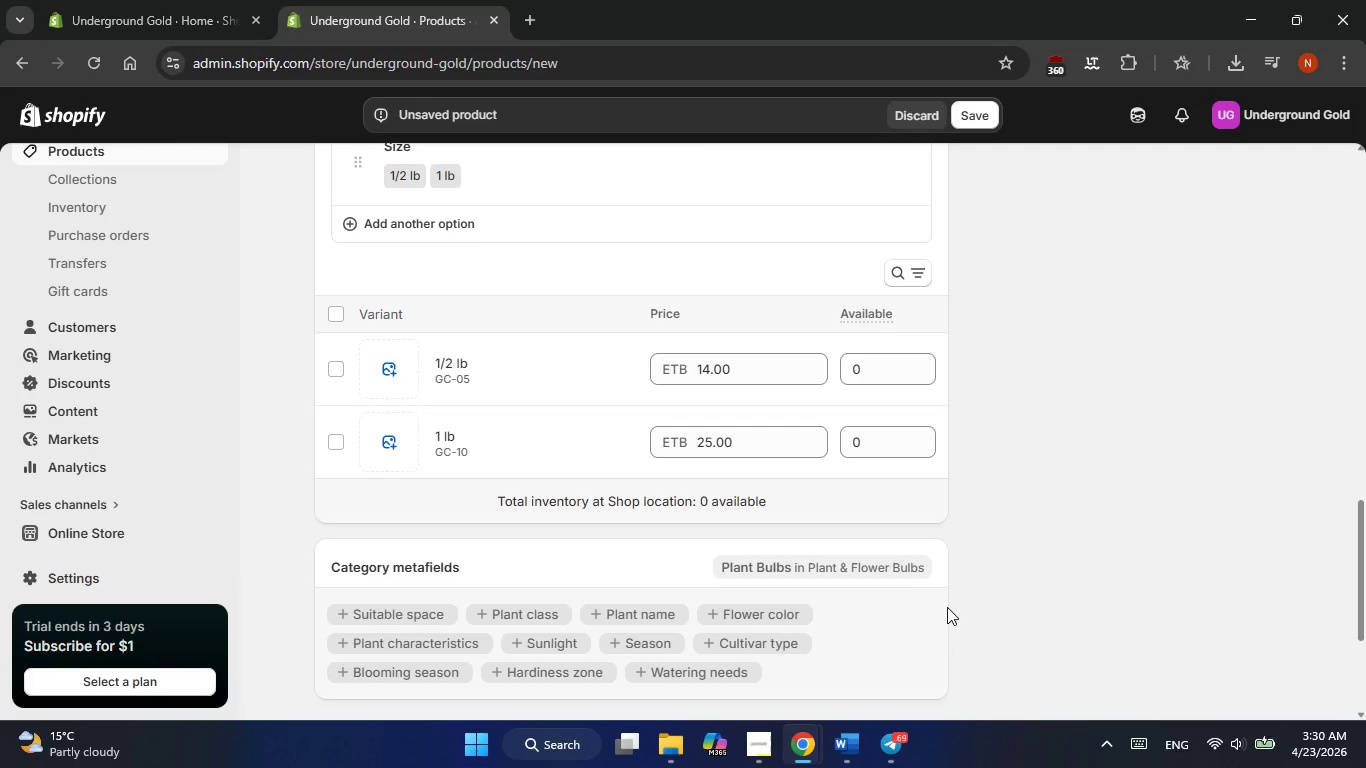 
key(Alt+Tab)
 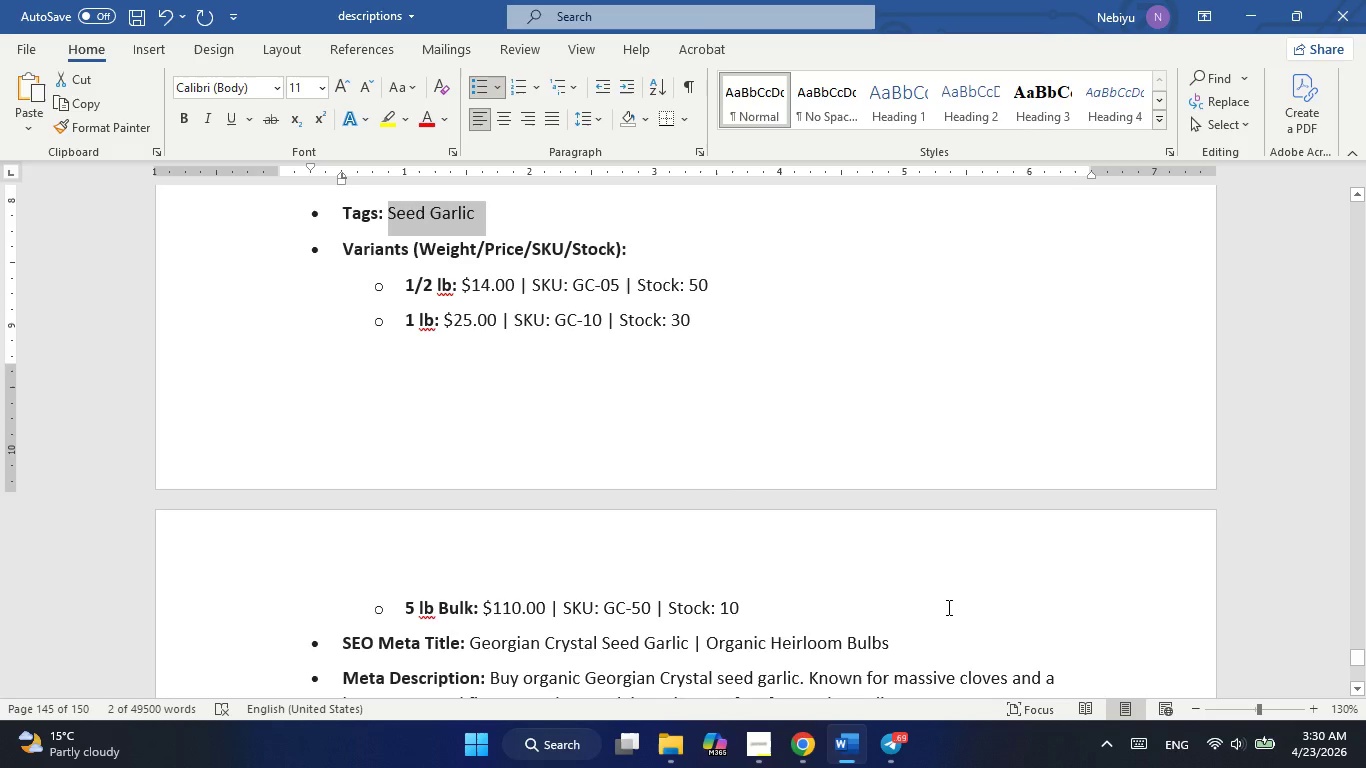 
key(Alt+AltLeft)
 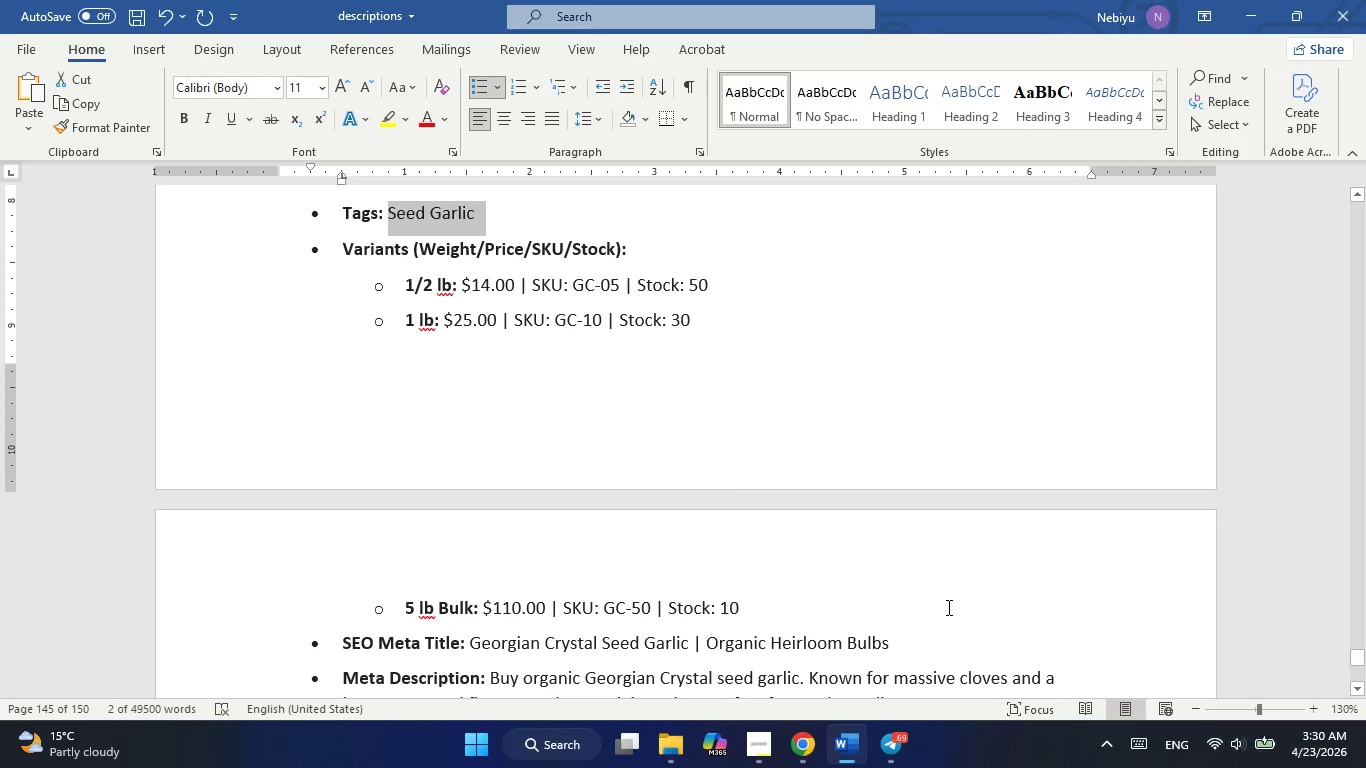 
key(Alt+Tab)
 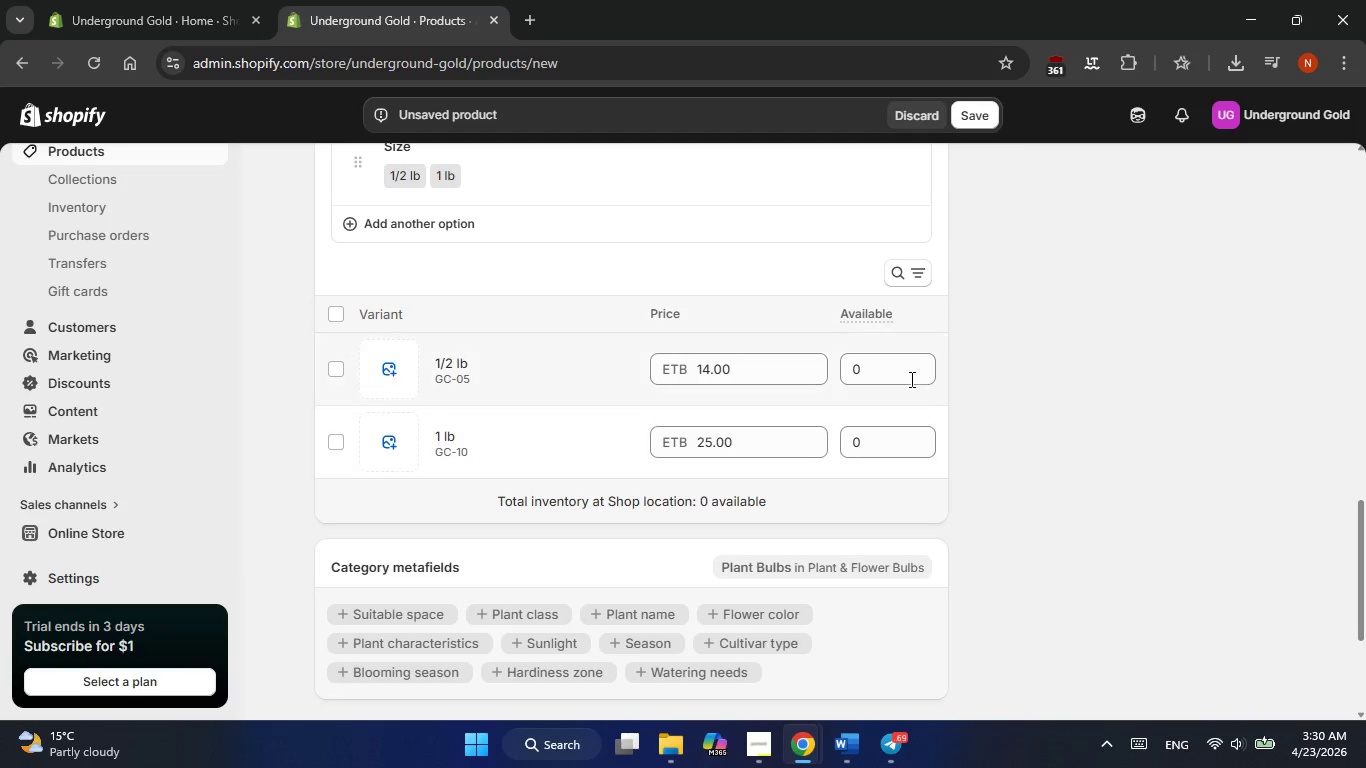 
left_click([899, 369])
 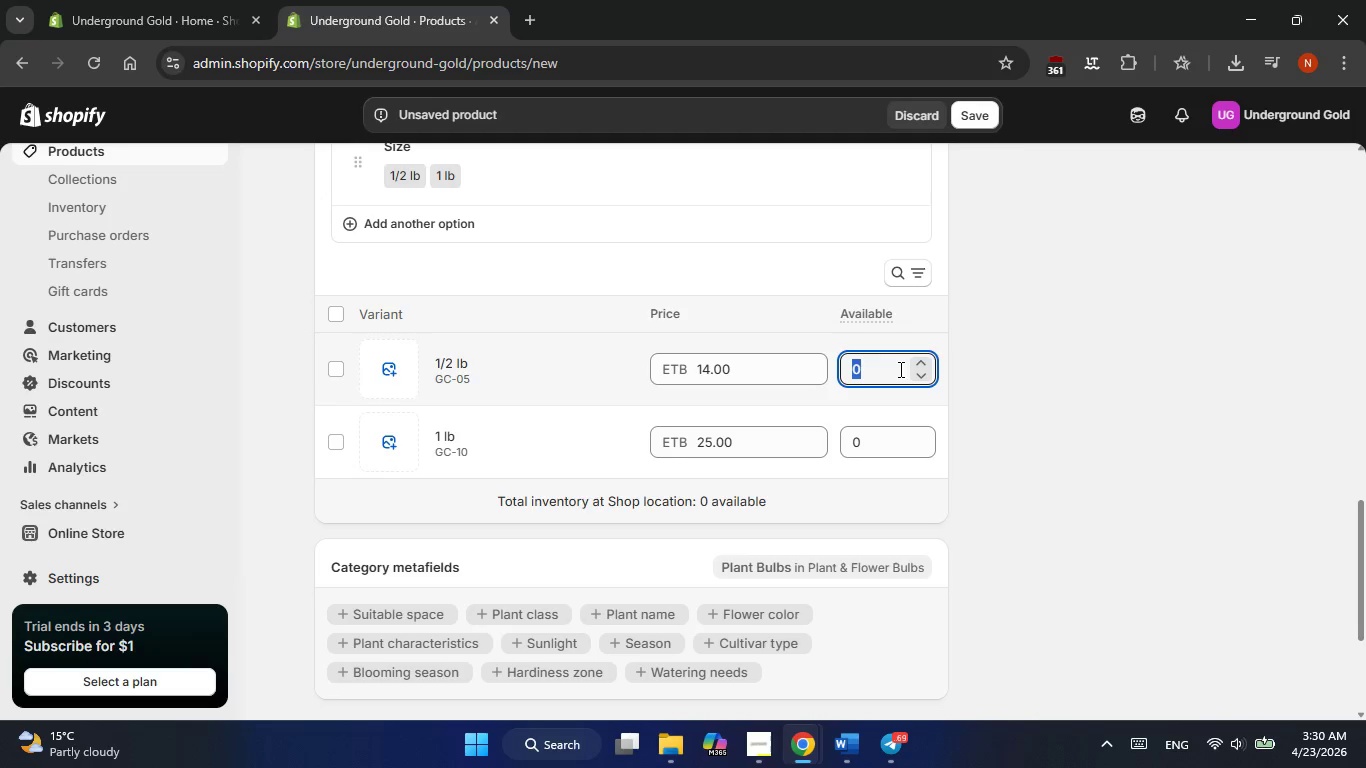 
key(Numpad5)
 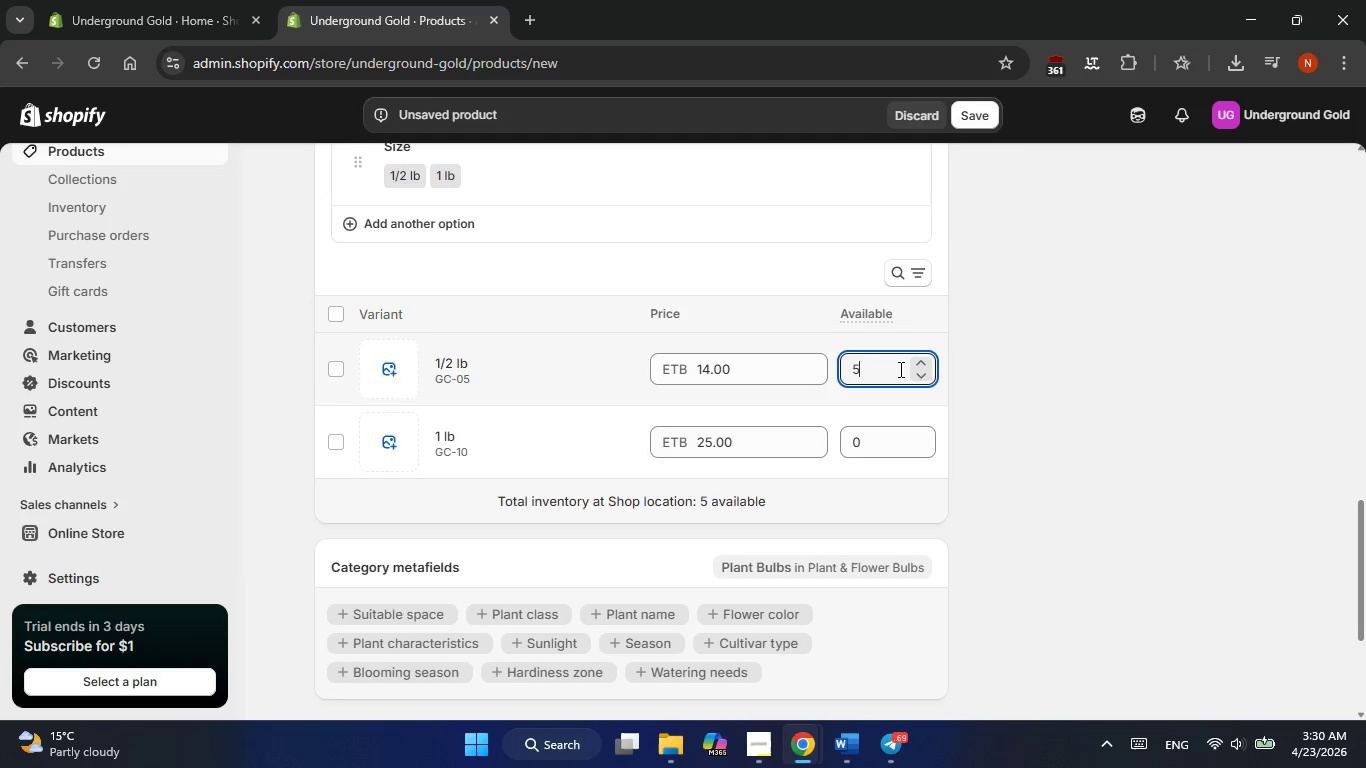 
key(Numpad0)
 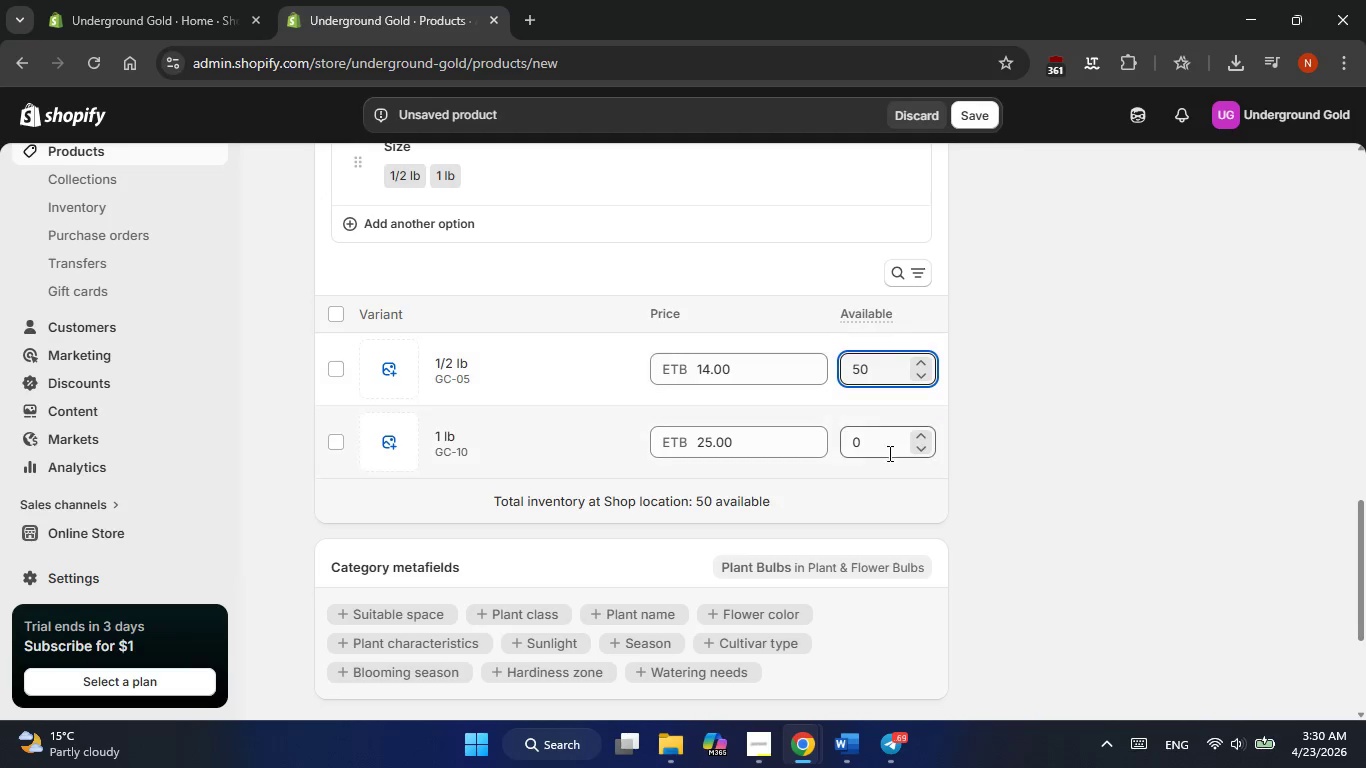 
left_click([888, 453])
 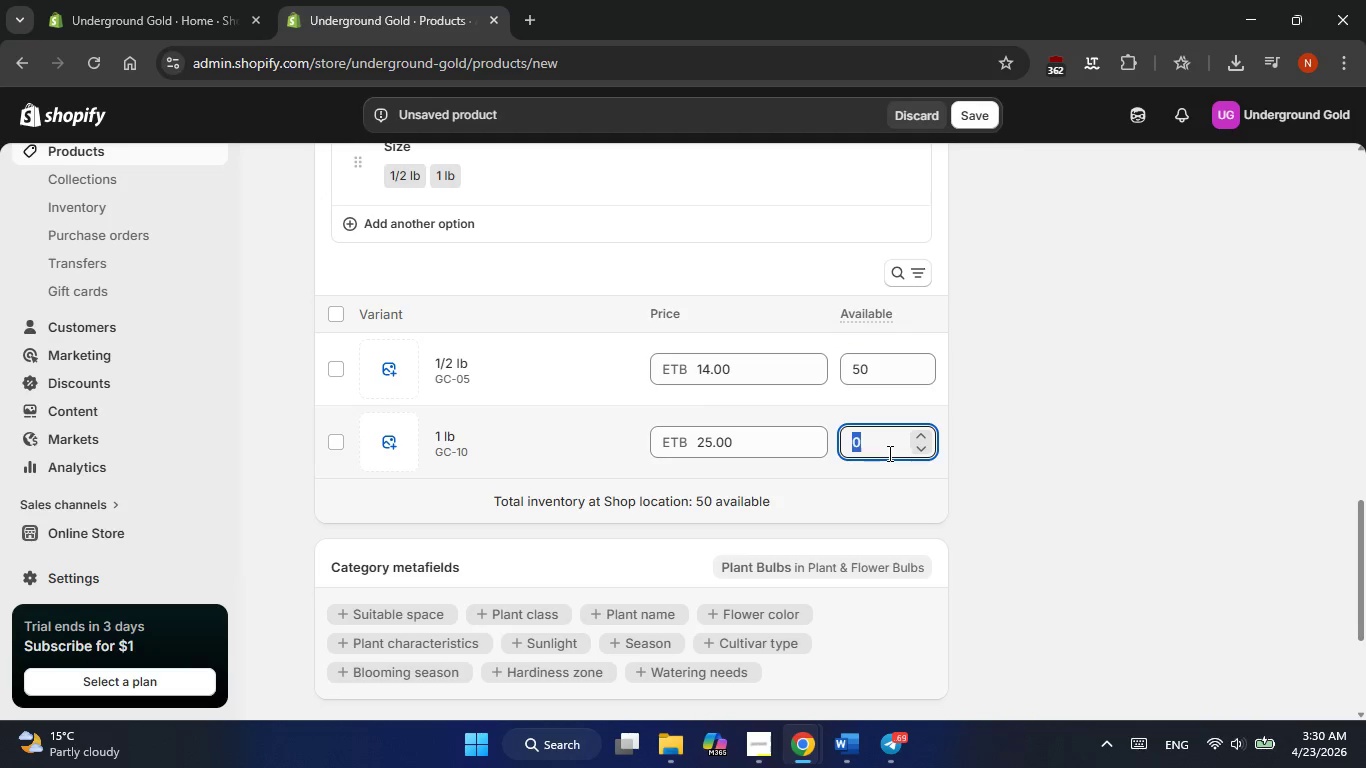 
key(Numpad3)
 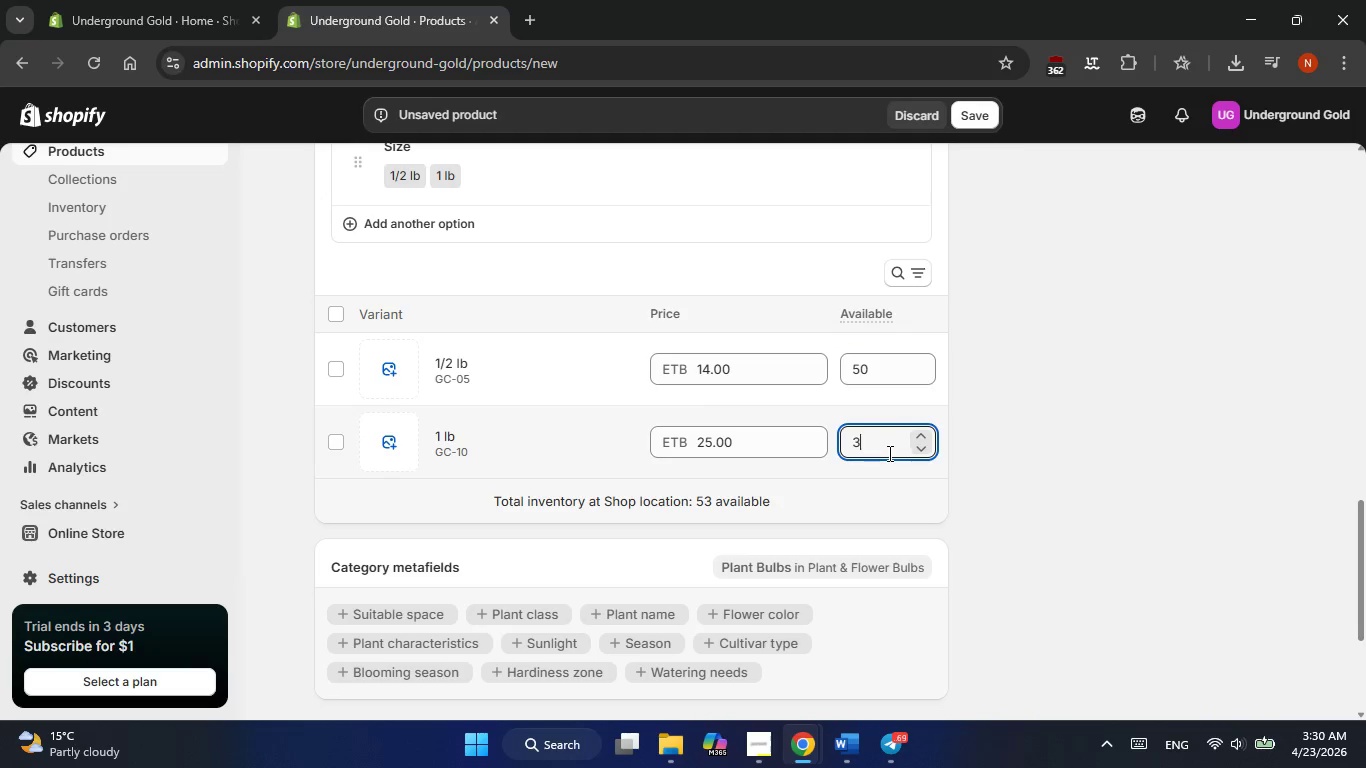 
key(Numpad0)
 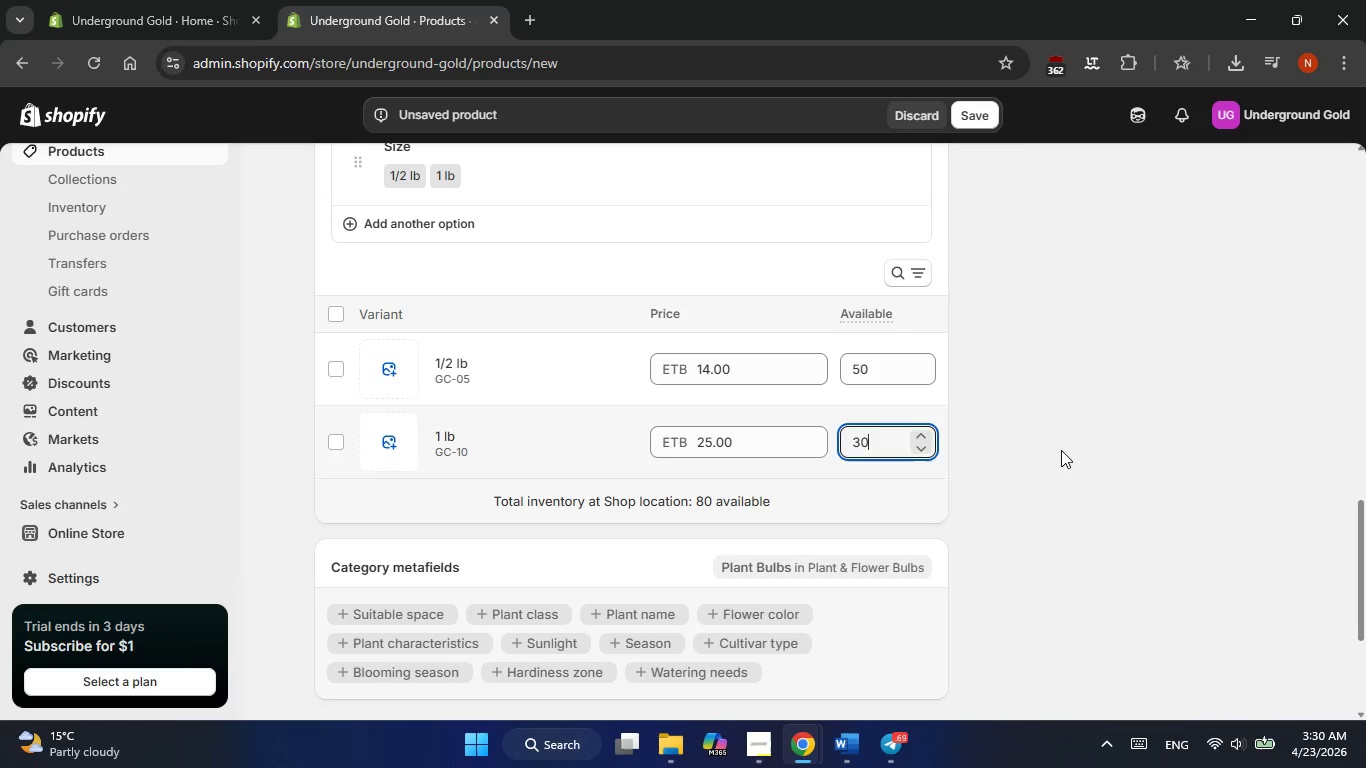 
left_click([1061, 450])
 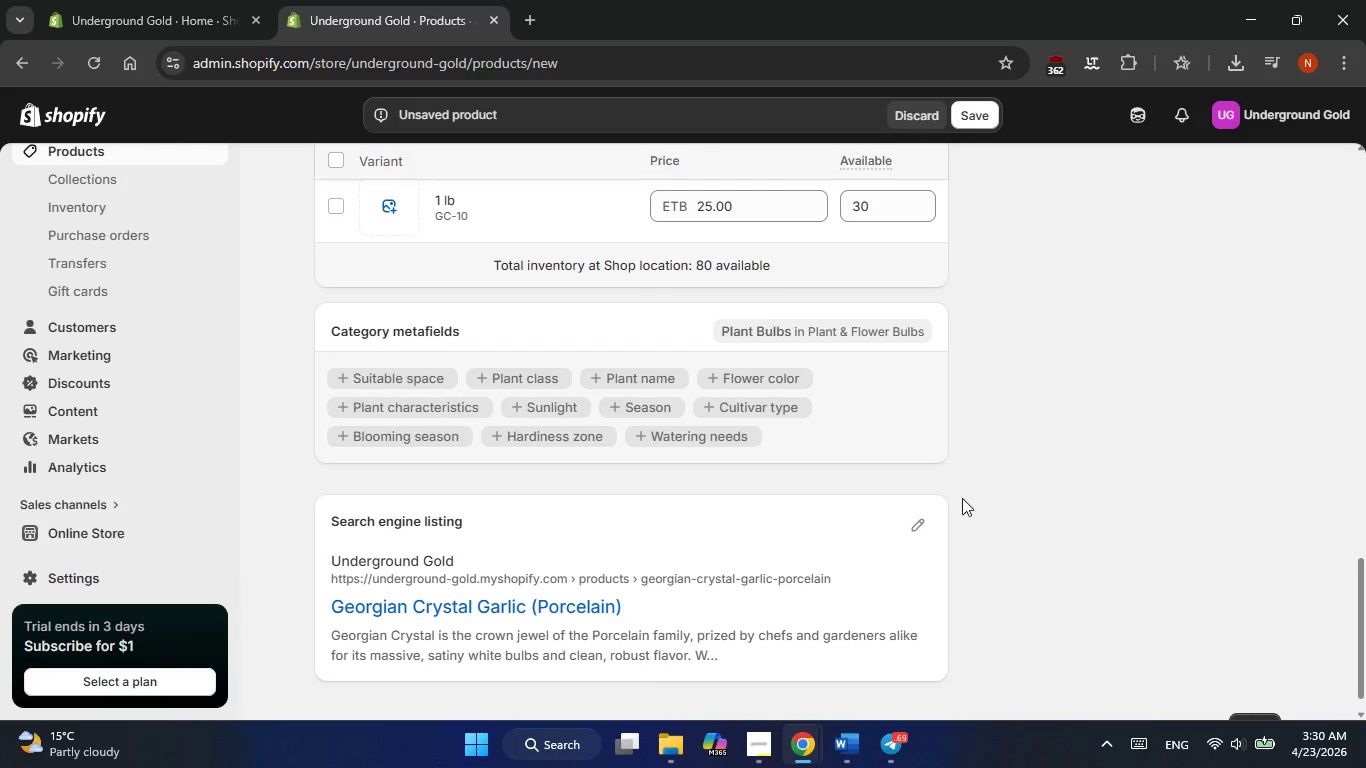 
left_click([926, 511])
 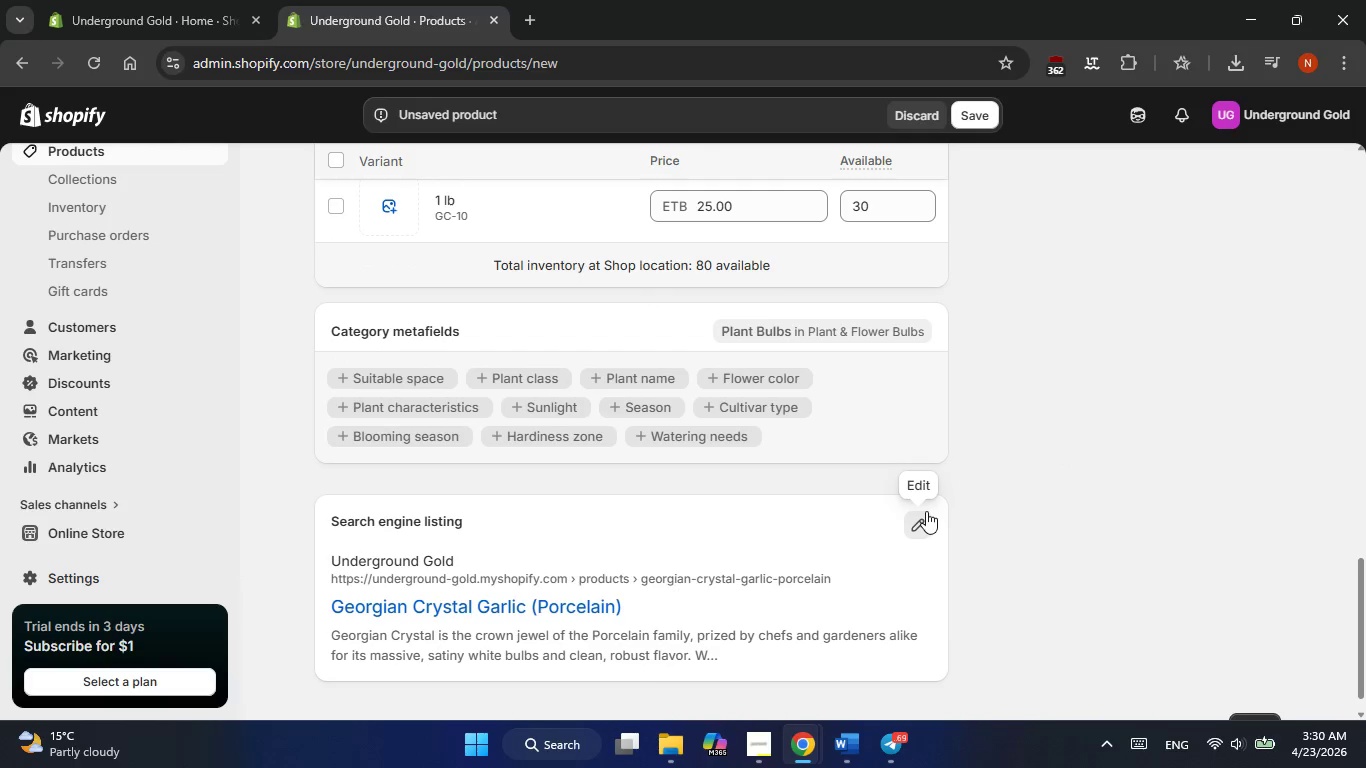 
key(Alt+AltLeft)
 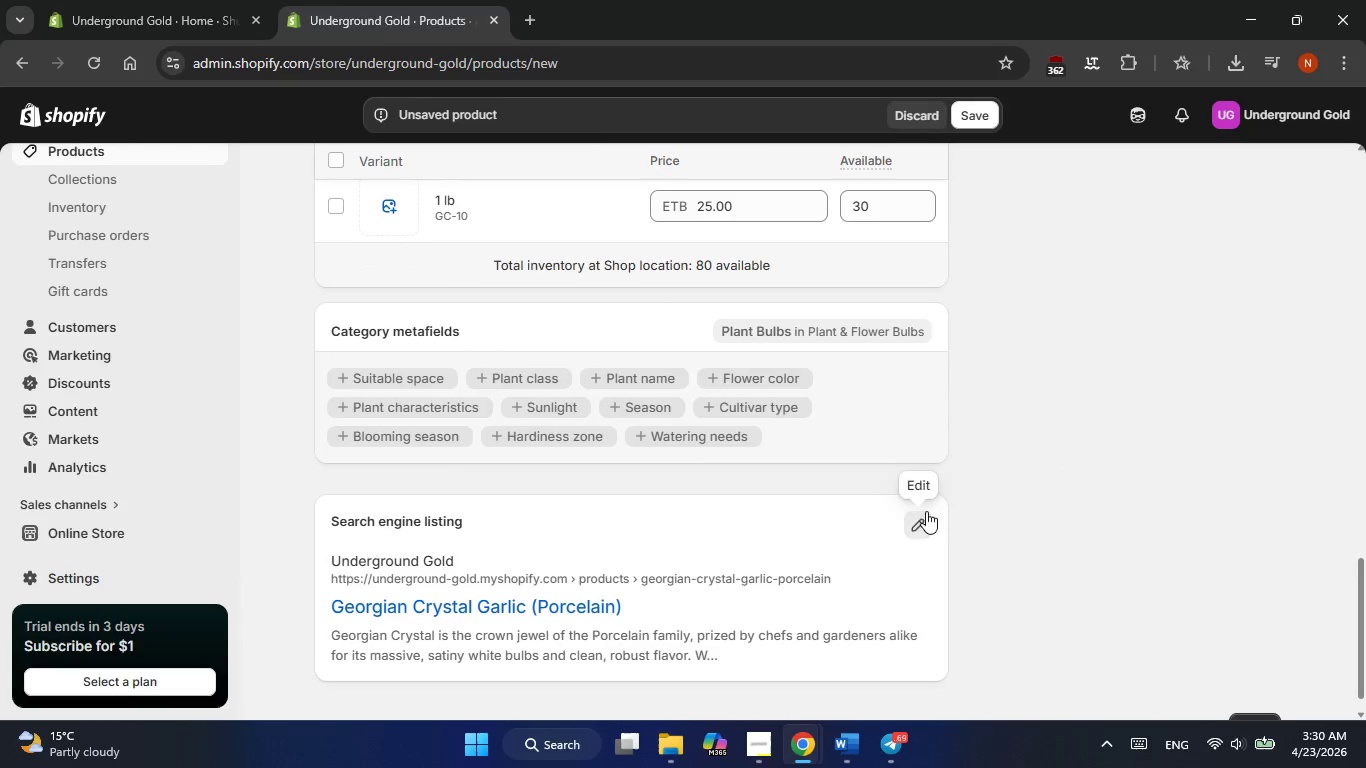 
key(Alt+Tab)
 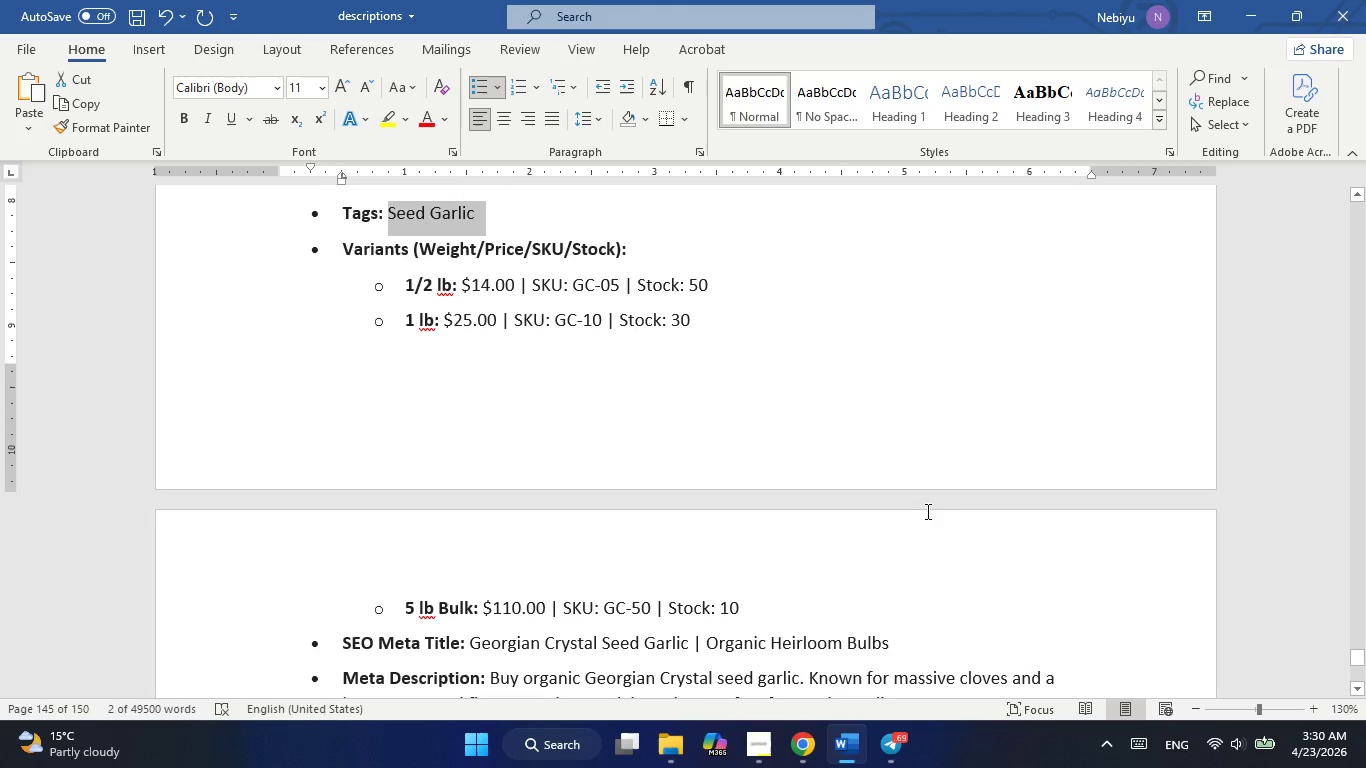 
key(Alt+AltLeft)
 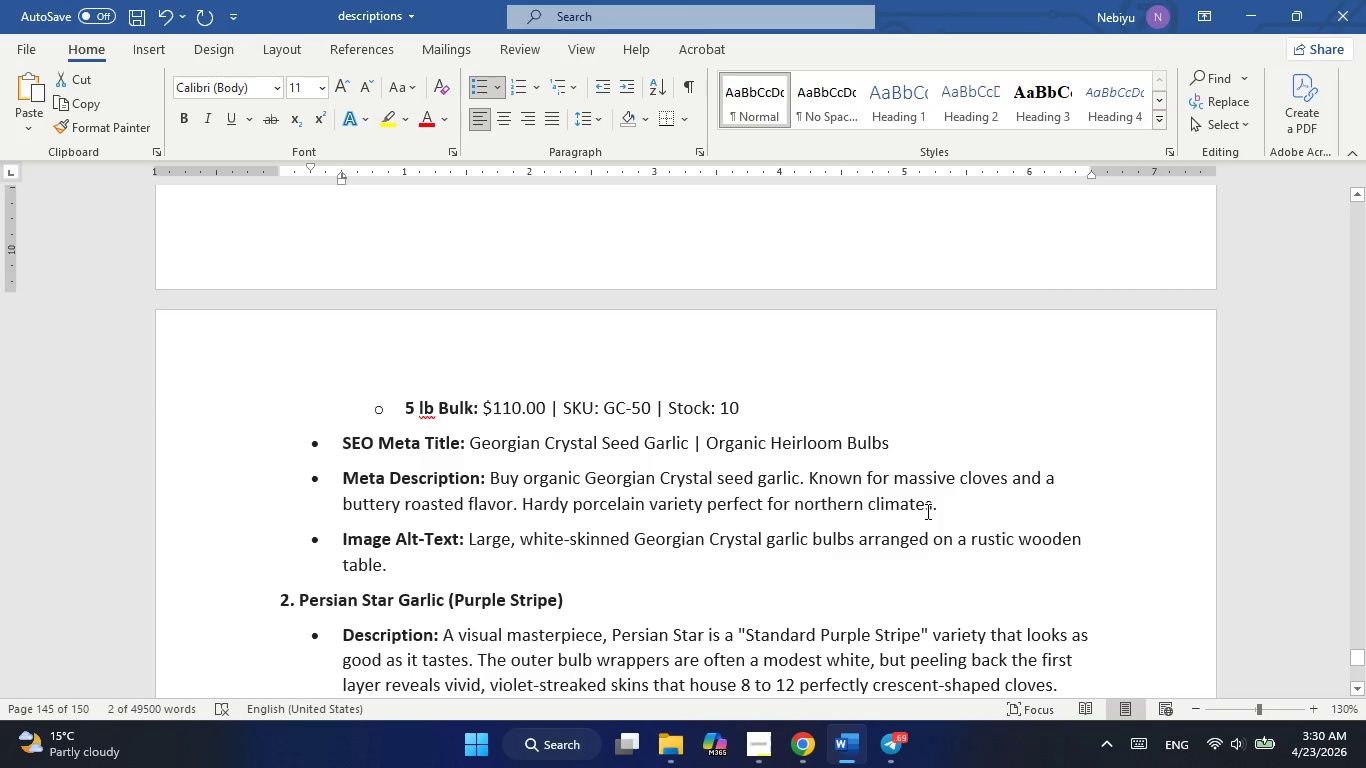 
scroll: coordinate [926, 511], scroll_direction: down, amount: 2.0
 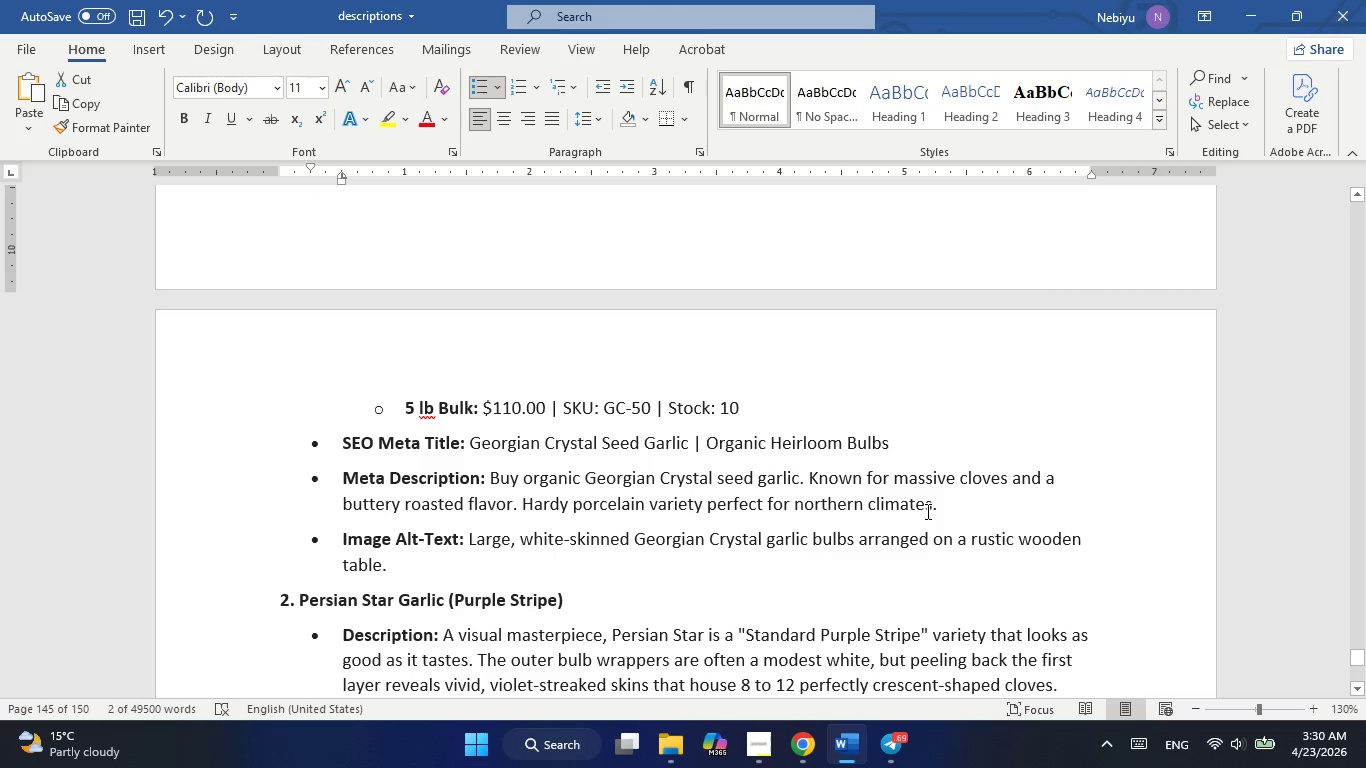 
key(Alt+Tab)
 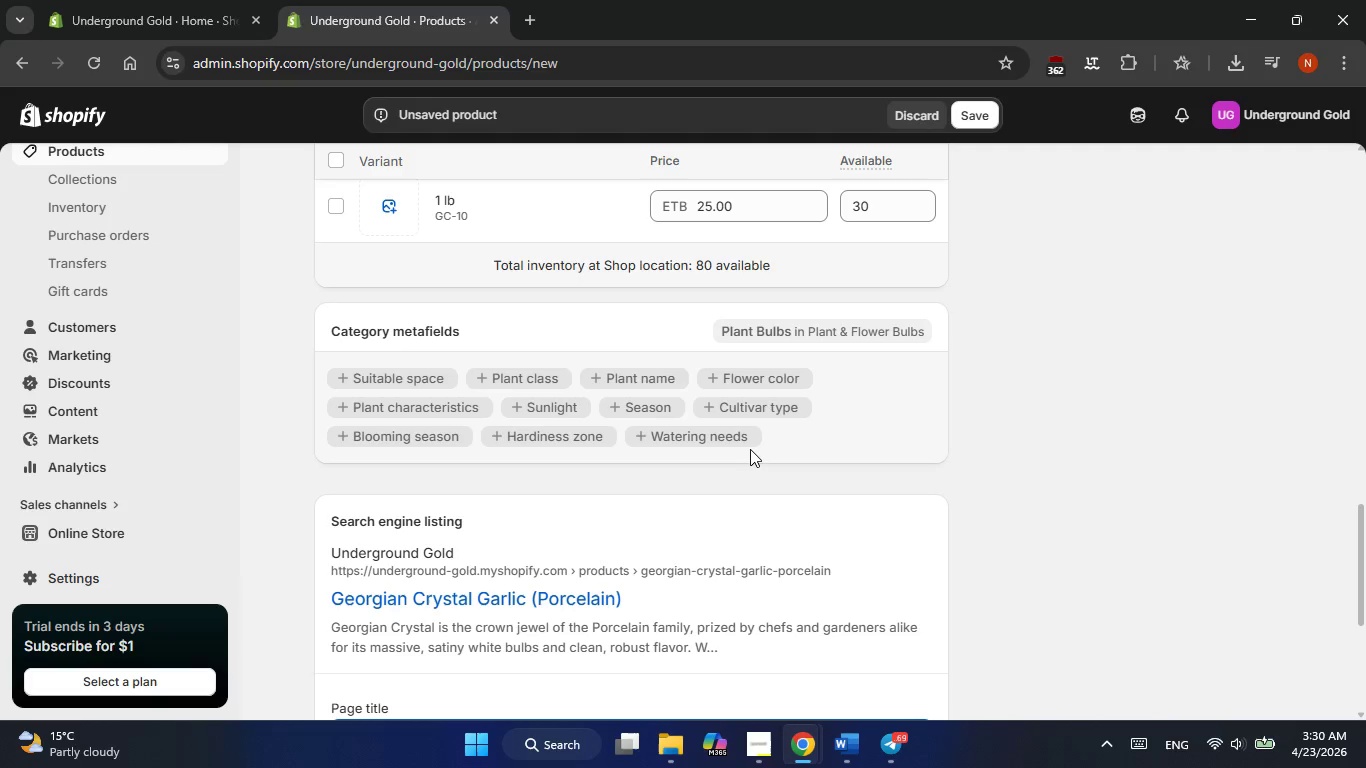 
scroll: coordinate [750, 449], scroll_direction: down, amount: 2.0
 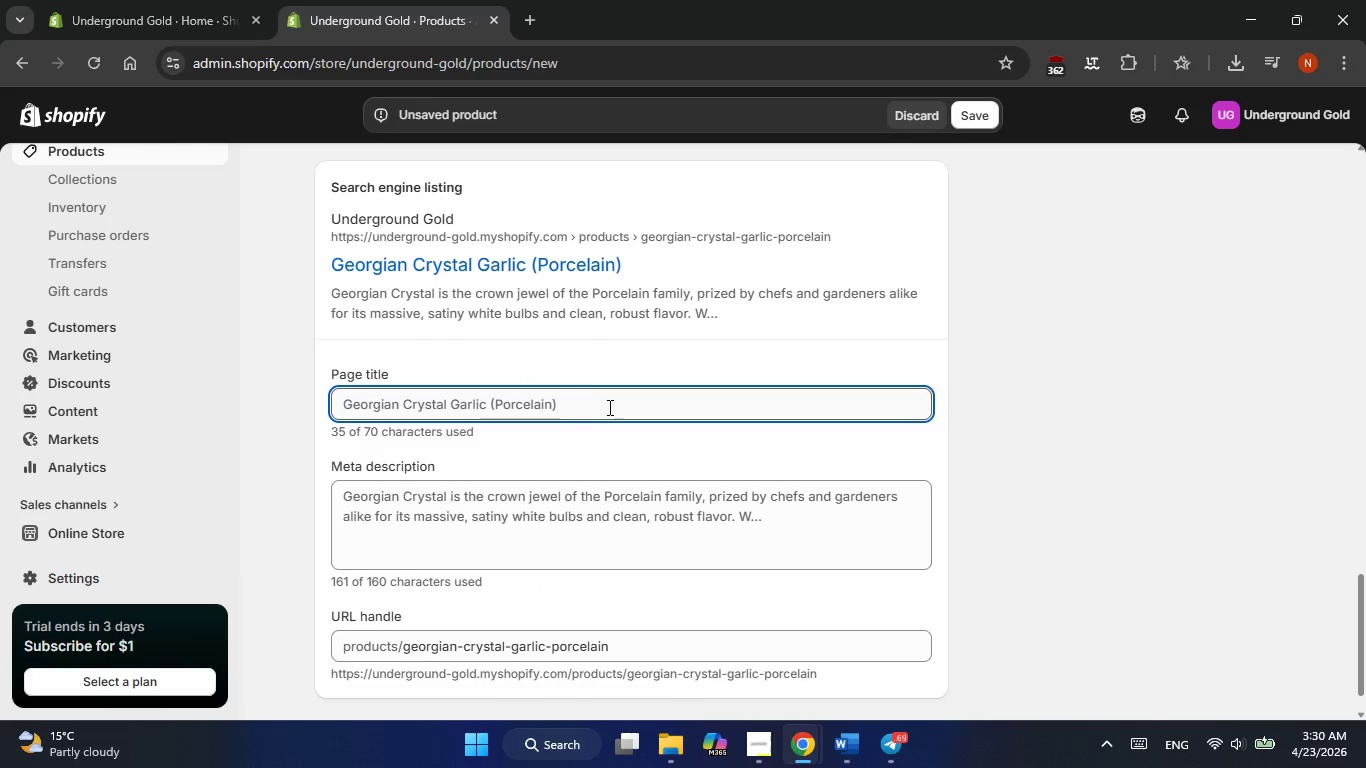 
key(Alt+AltLeft)
 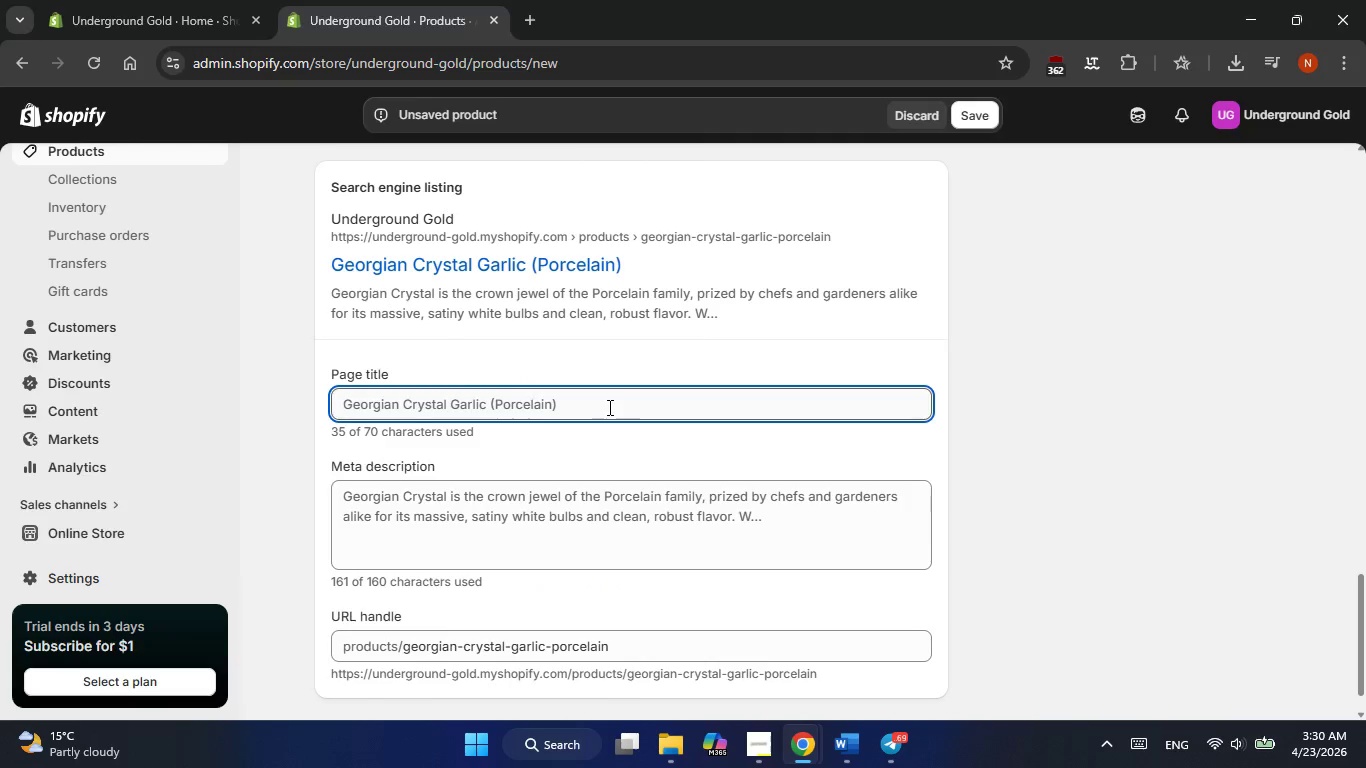 
key(Alt+Tab)
 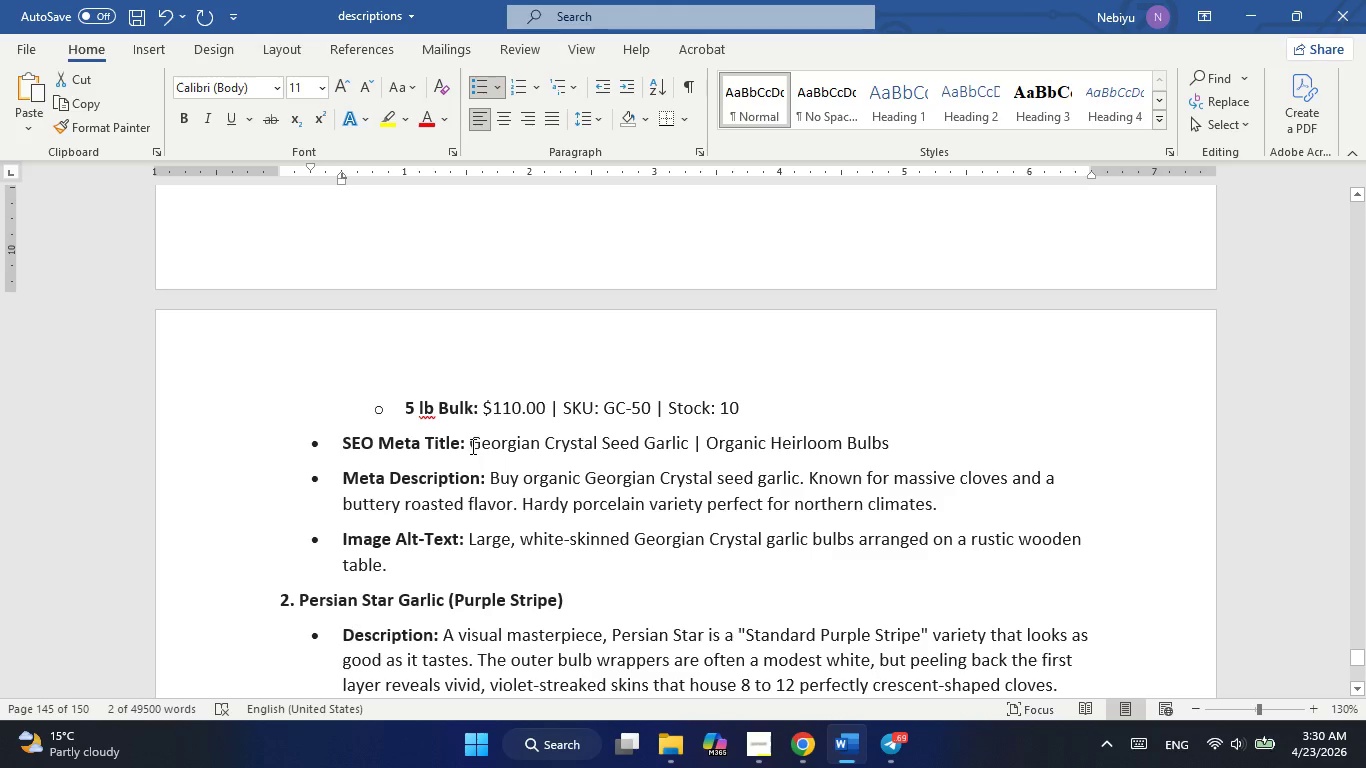 
left_click_drag(start_coordinate=[471, 446], to_coordinate=[946, 450])
 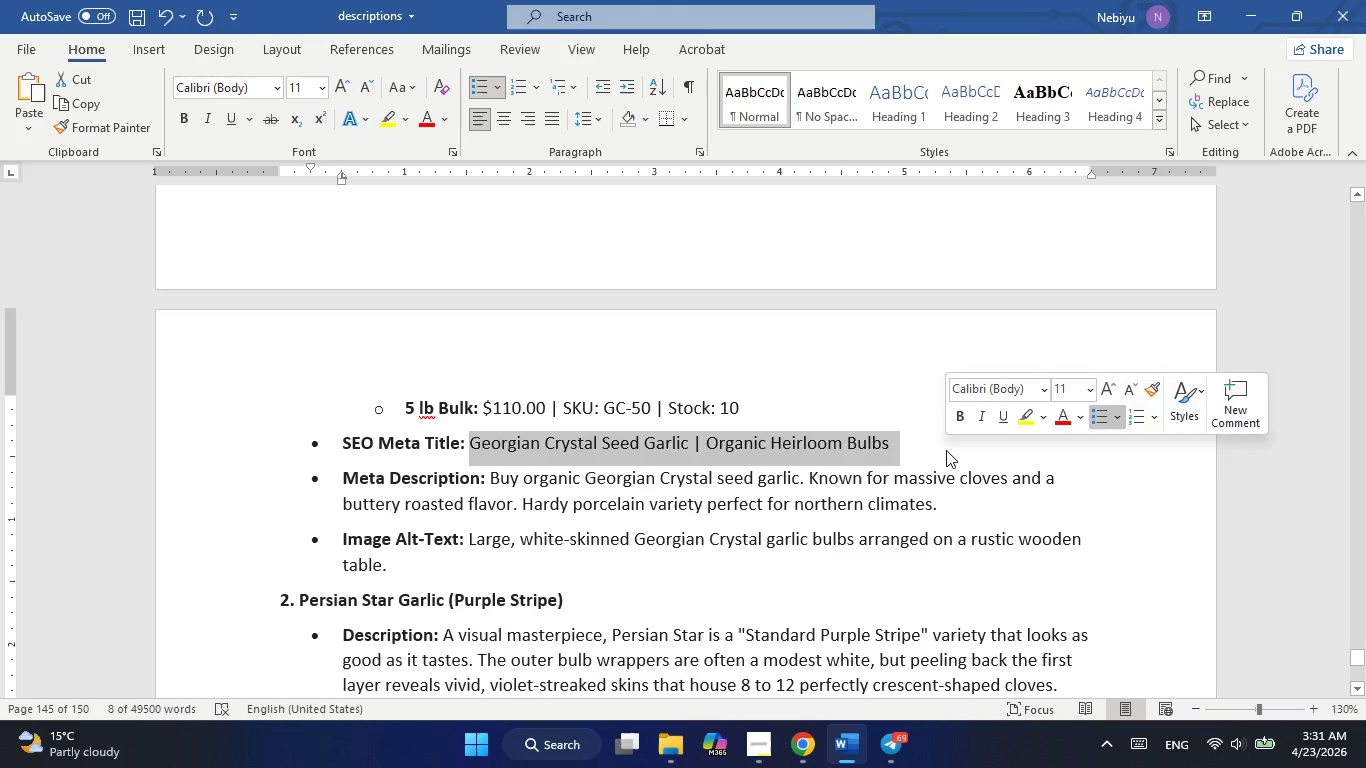 
key(Control+C)
 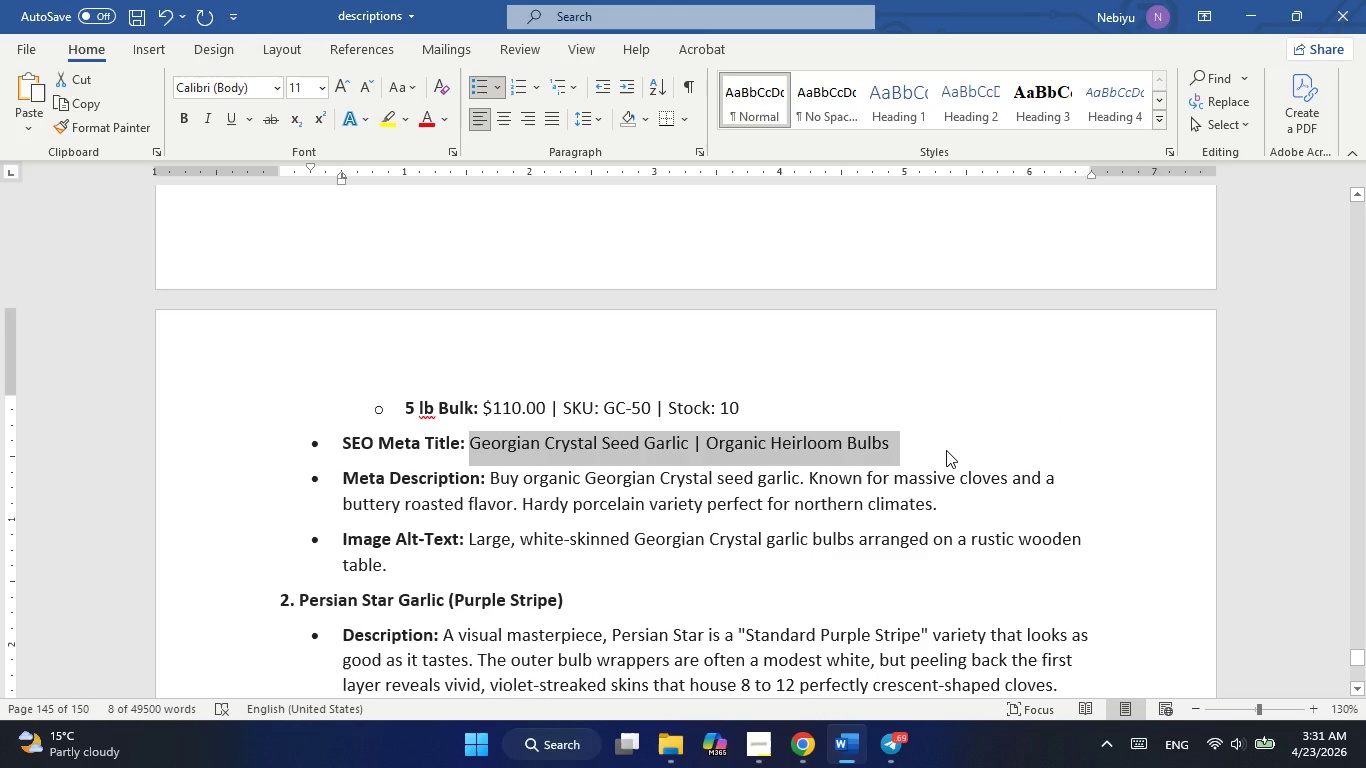 
key(Alt+Tab)
 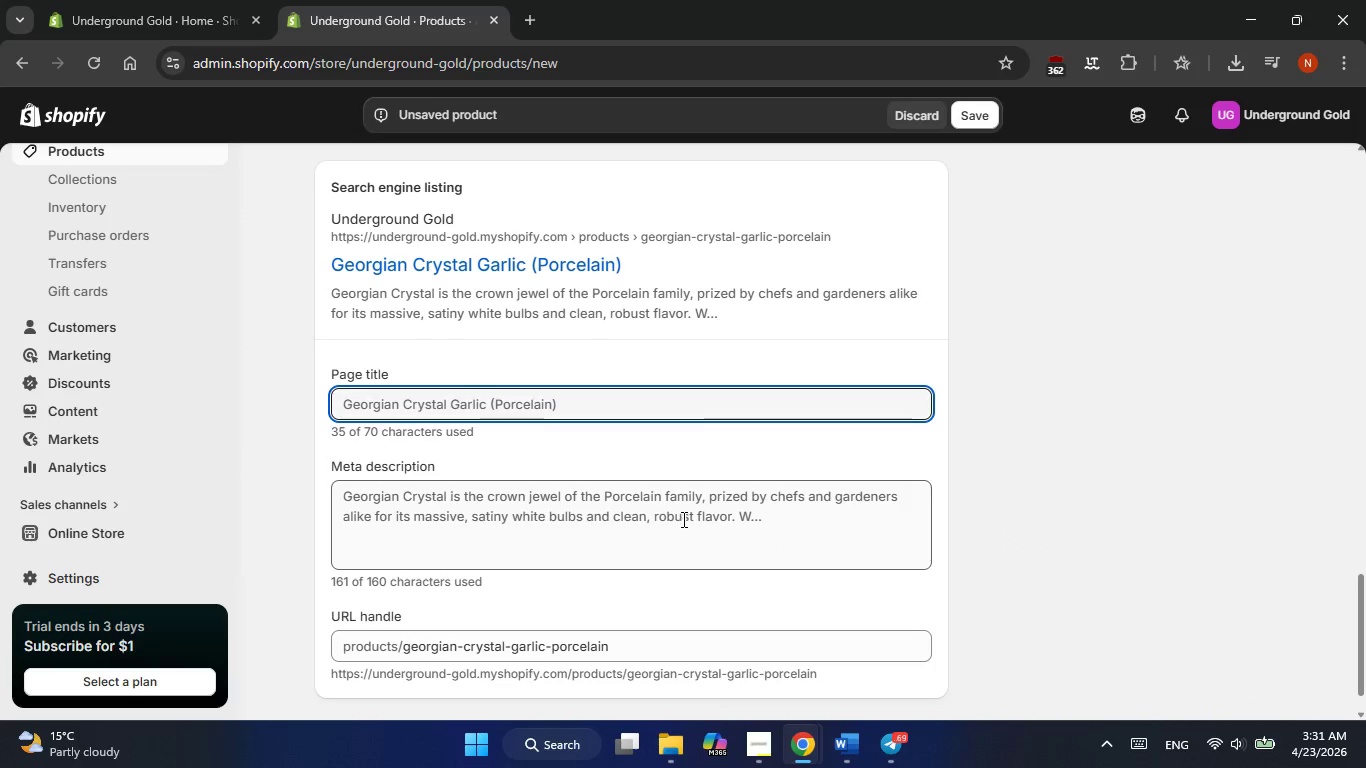 
left_click([682, 519])
 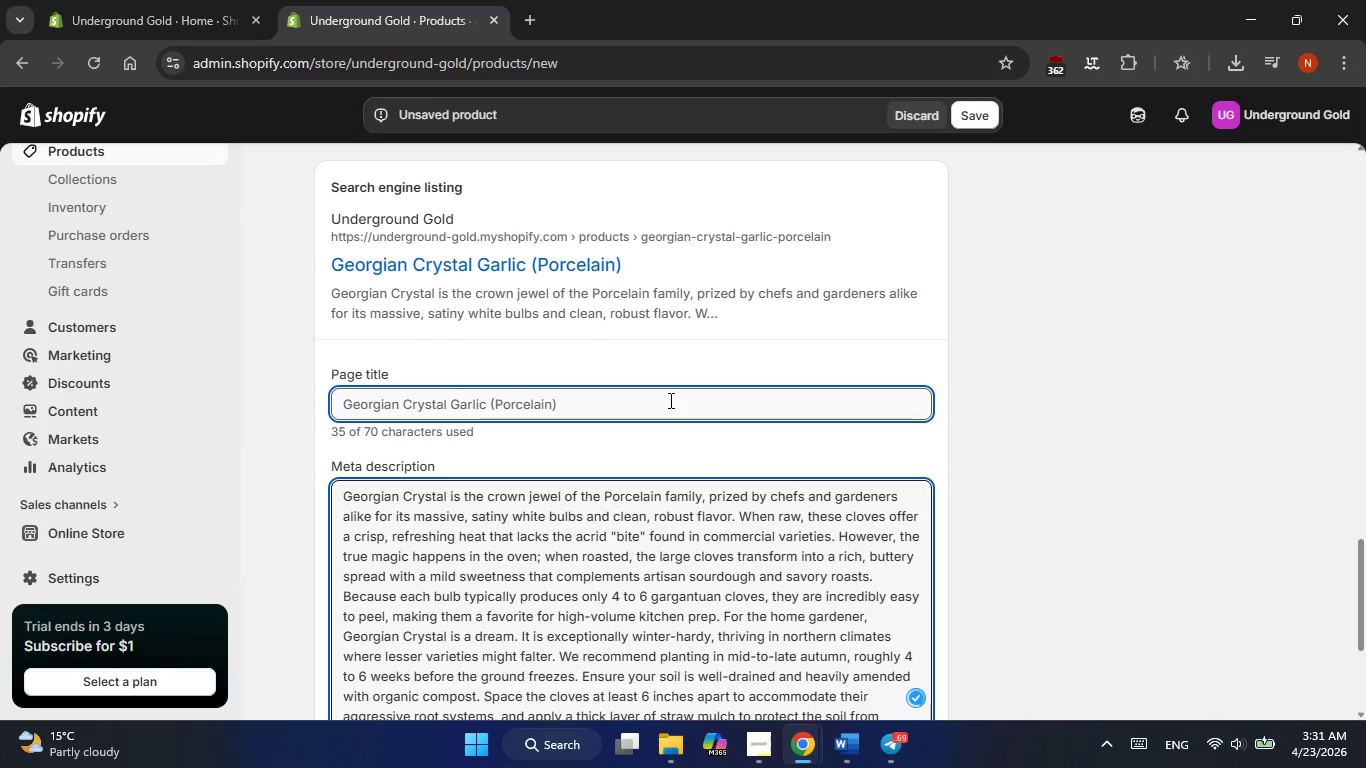 
double_click([669, 400])
 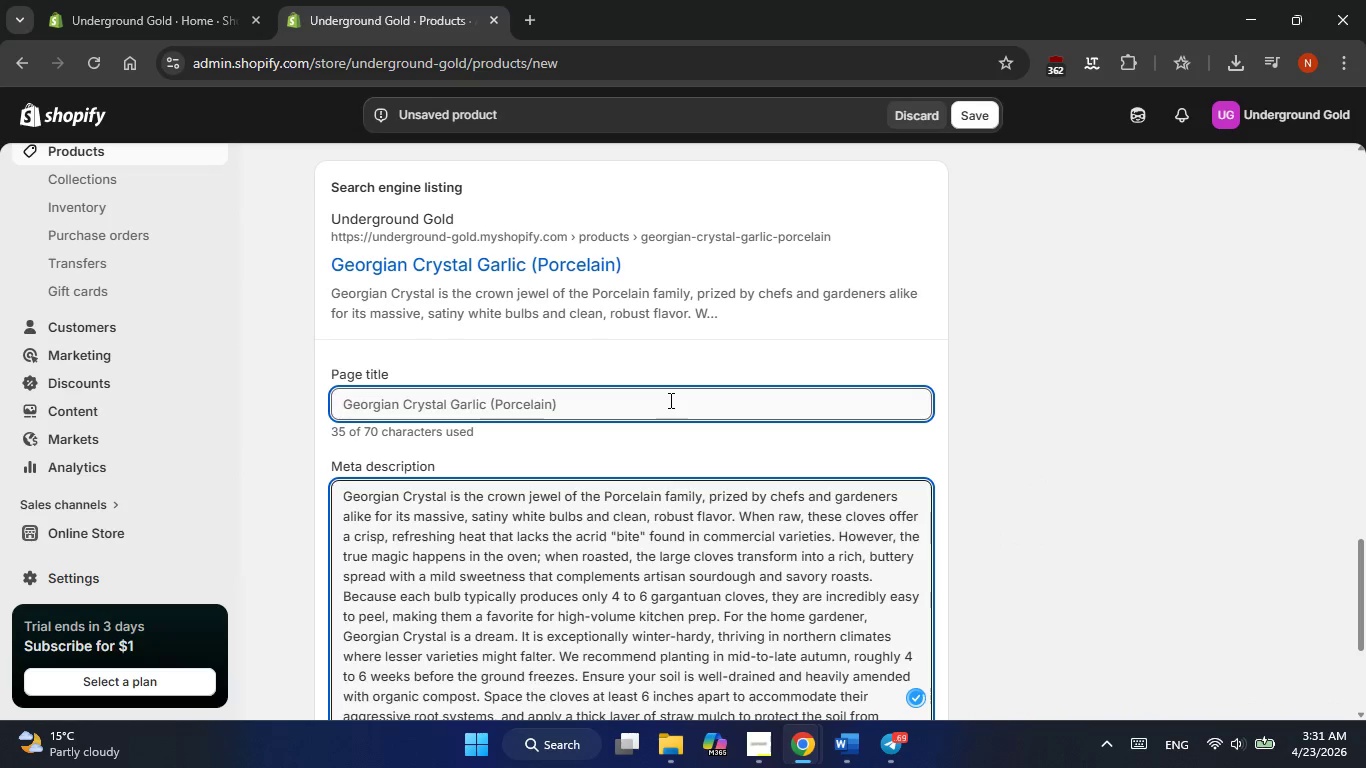 
triple_click([669, 400])
 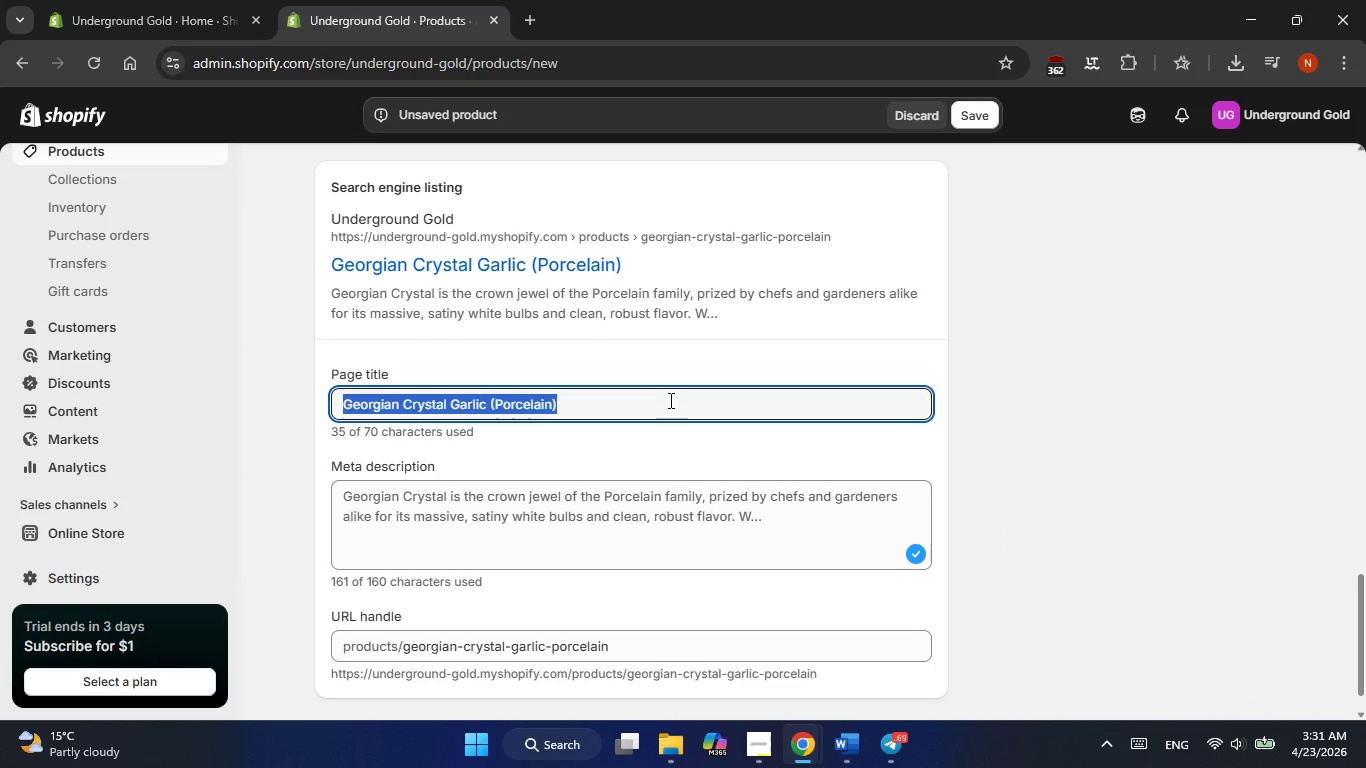 
key(Control+V)
 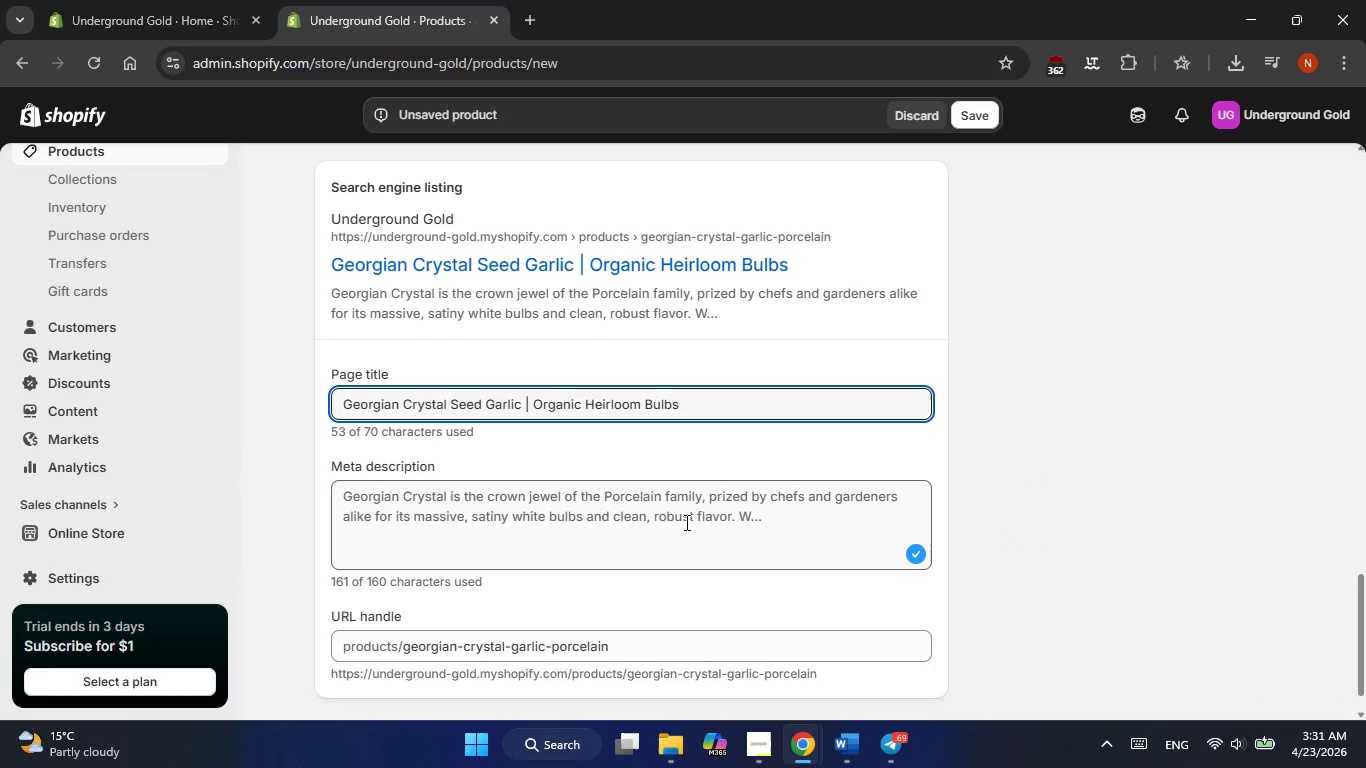 
key(Alt+AltLeft)
 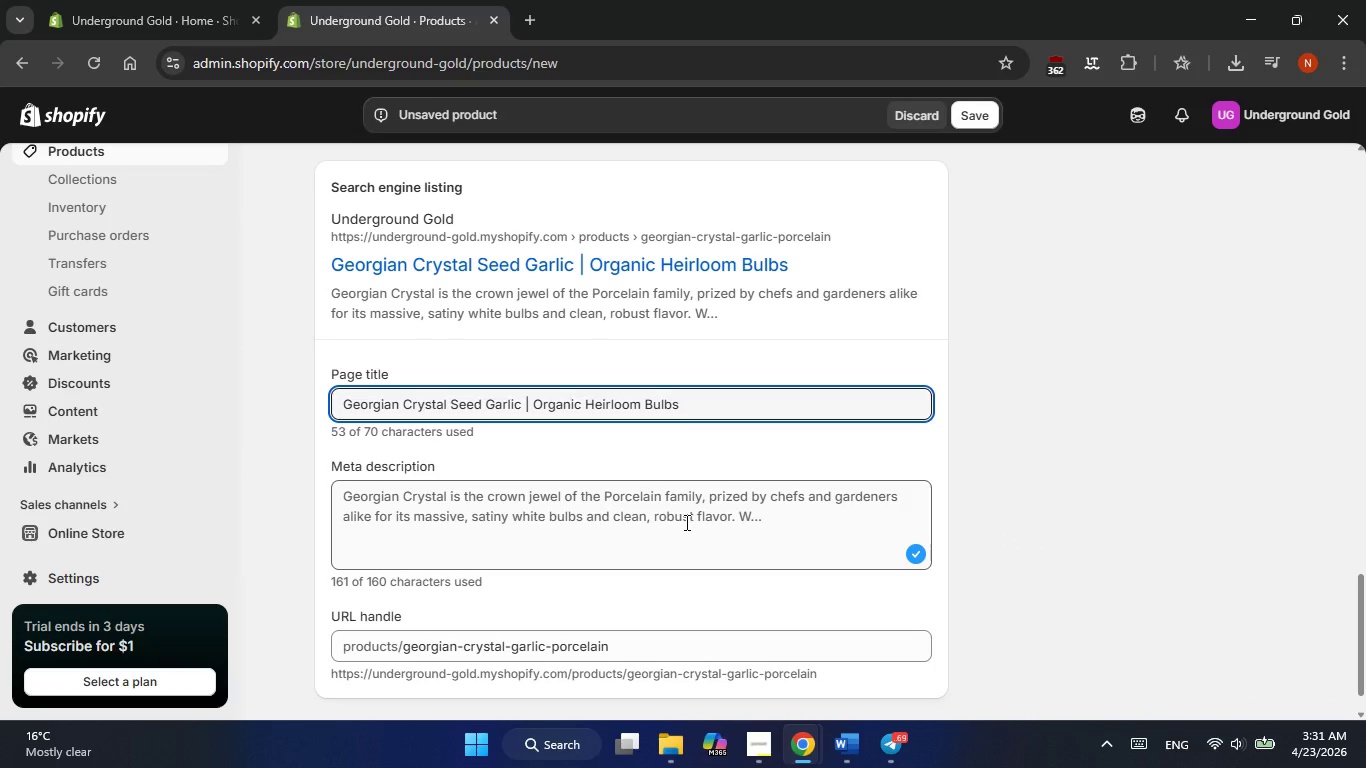 
key(Alt+Tab)
 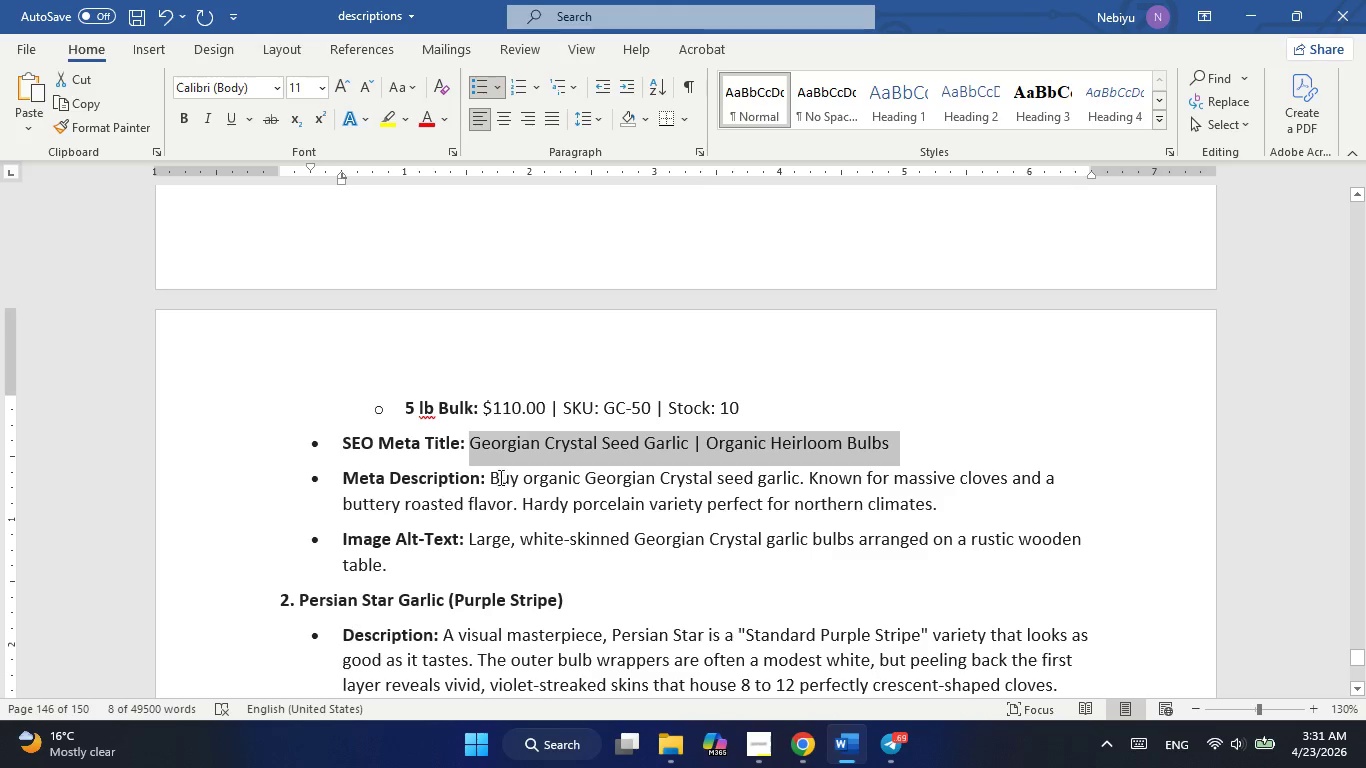 
left_click_drag(start_coordinate=[493, 477], to_coordinate=[982, 498])
 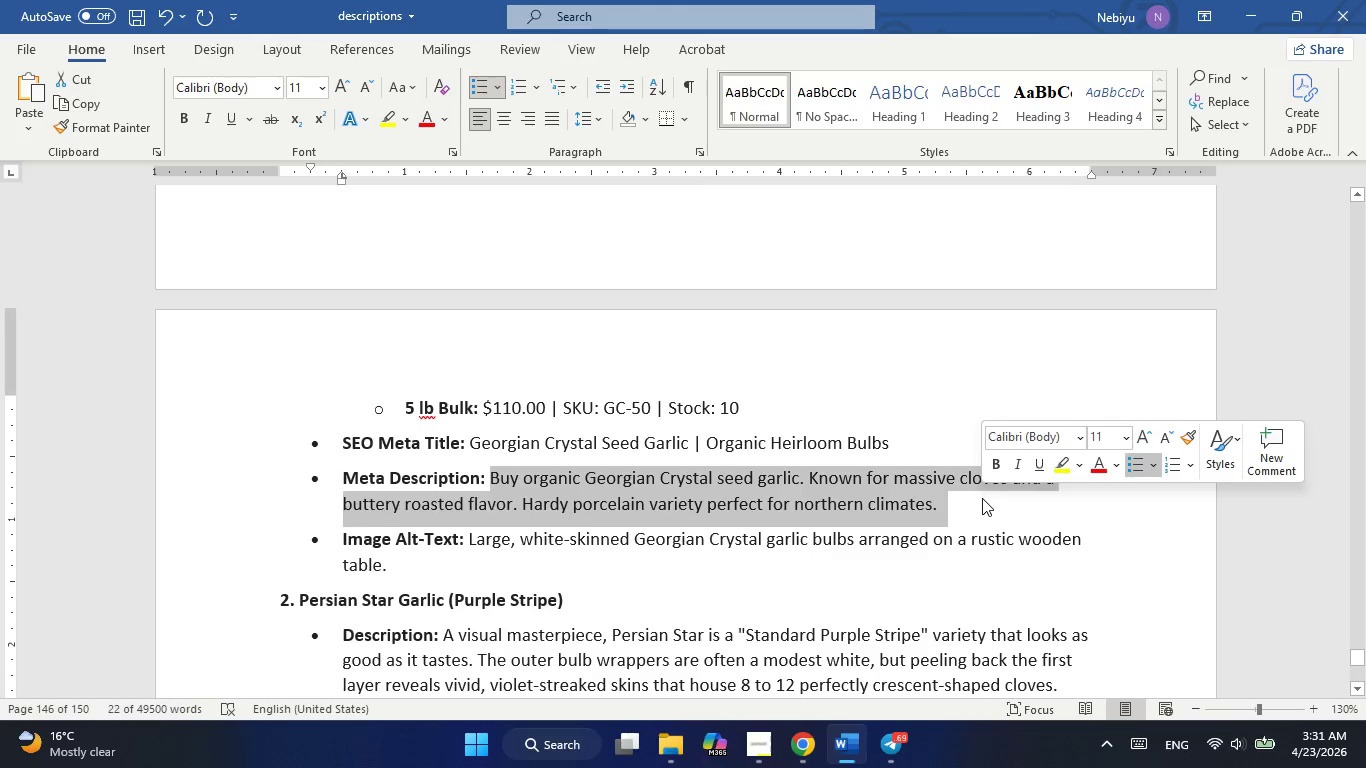 
key(Control+C)
 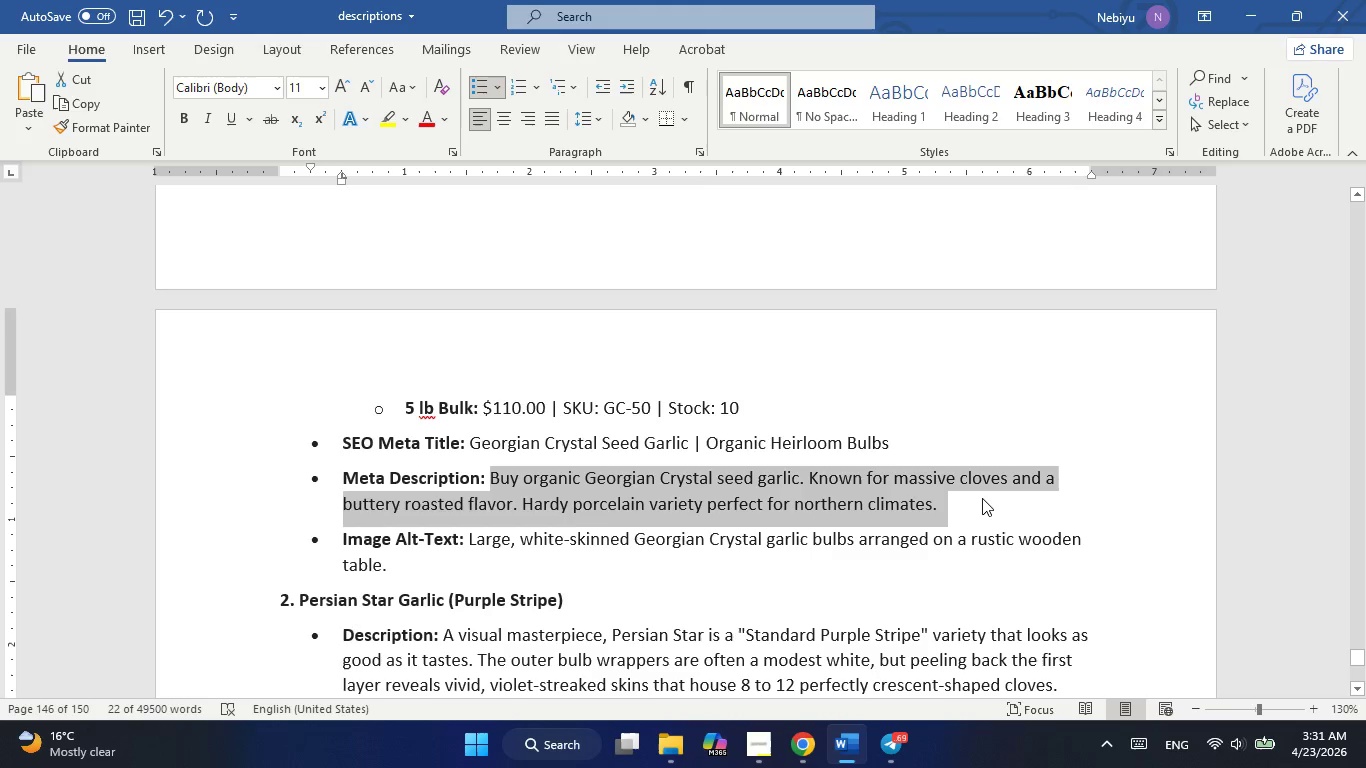 
key(Alt+Tab)
 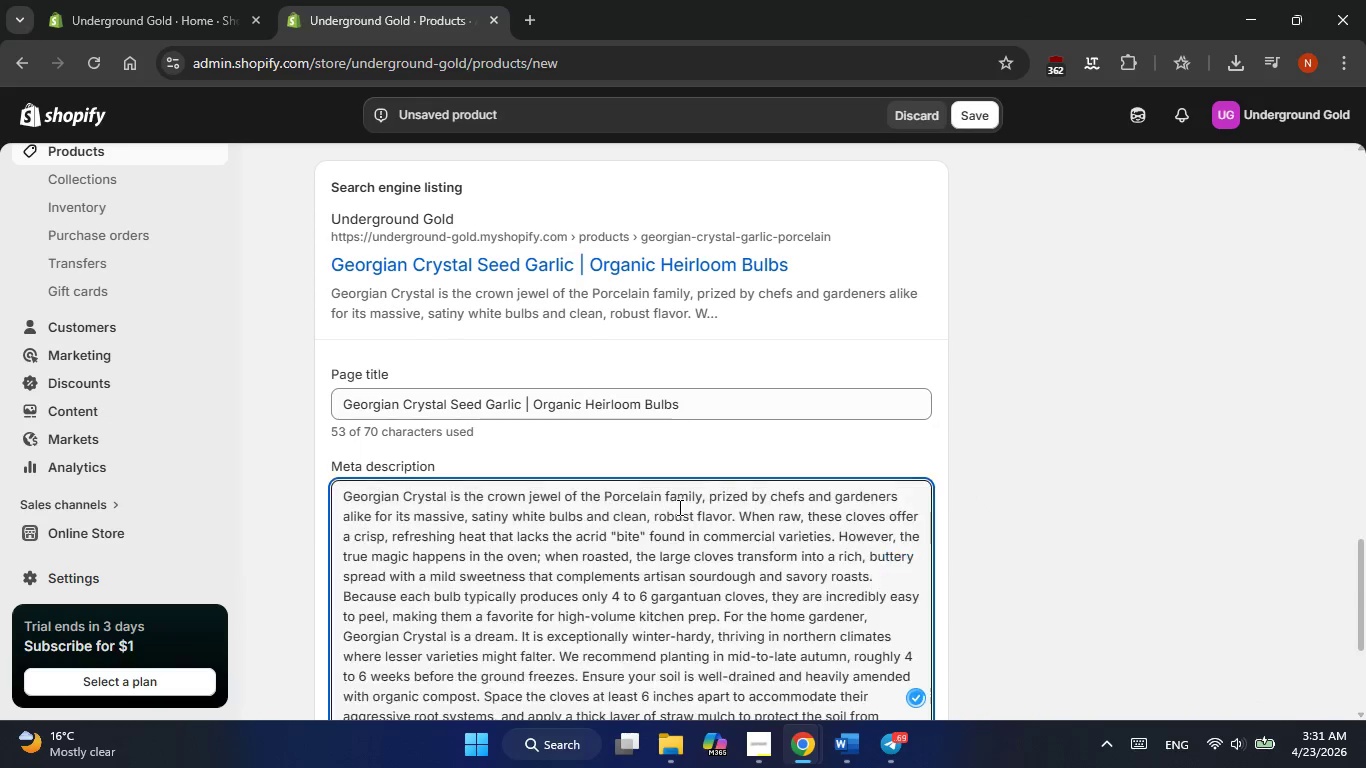 
double_click([678, 507])
 